 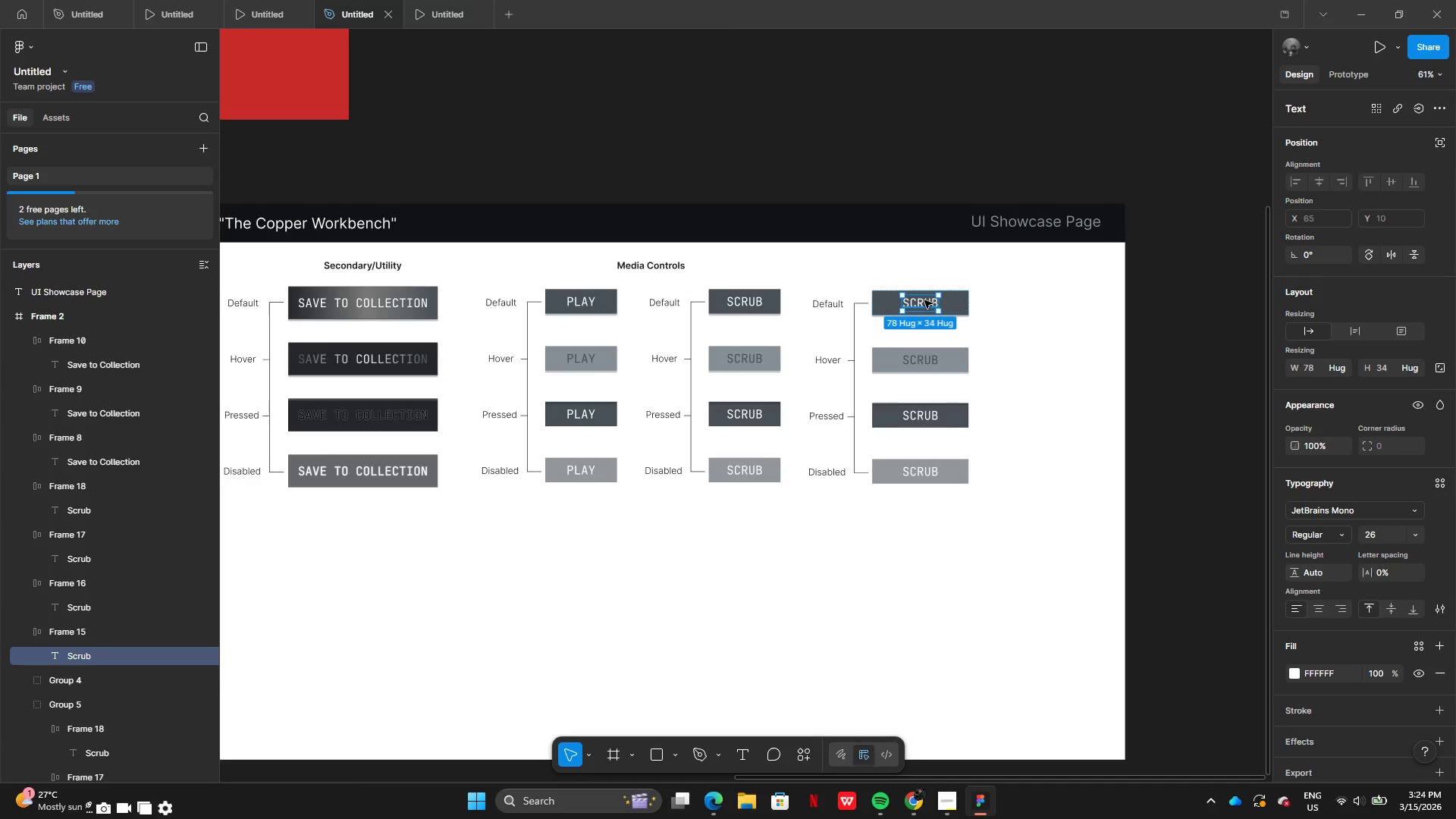 
double_click([924, 301])
 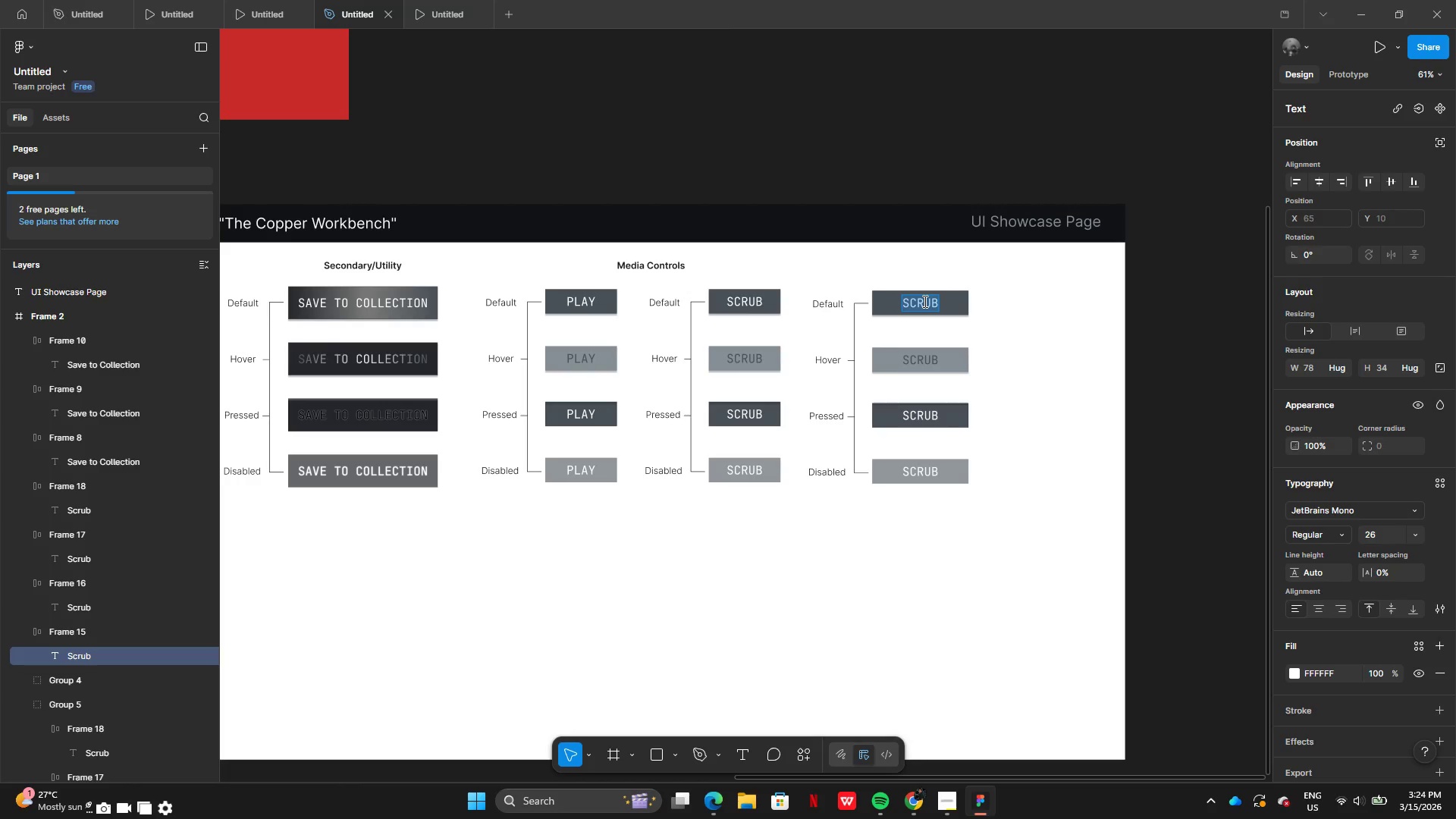 
key(Control+V)
 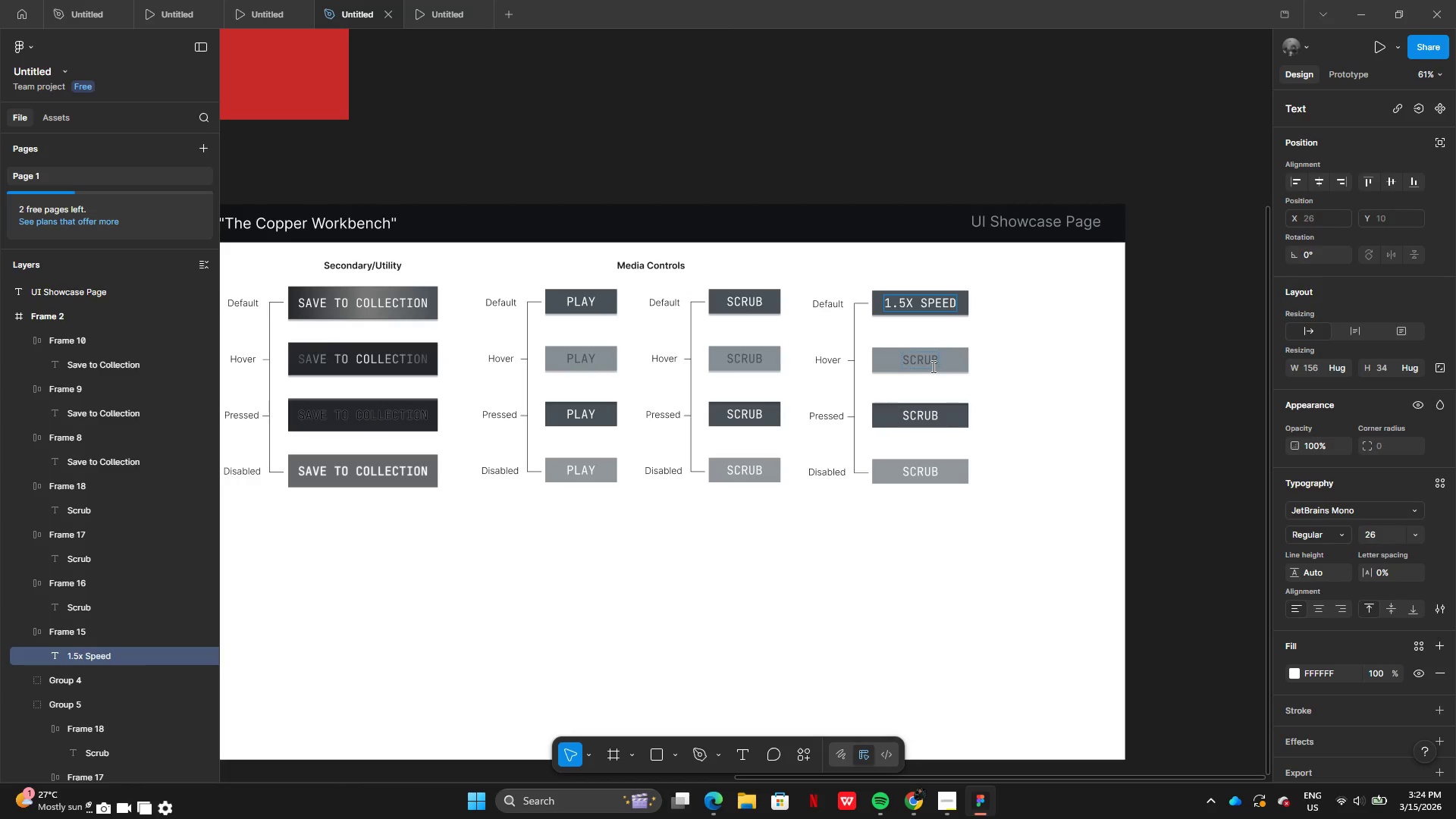 
double_click([927, 358])
 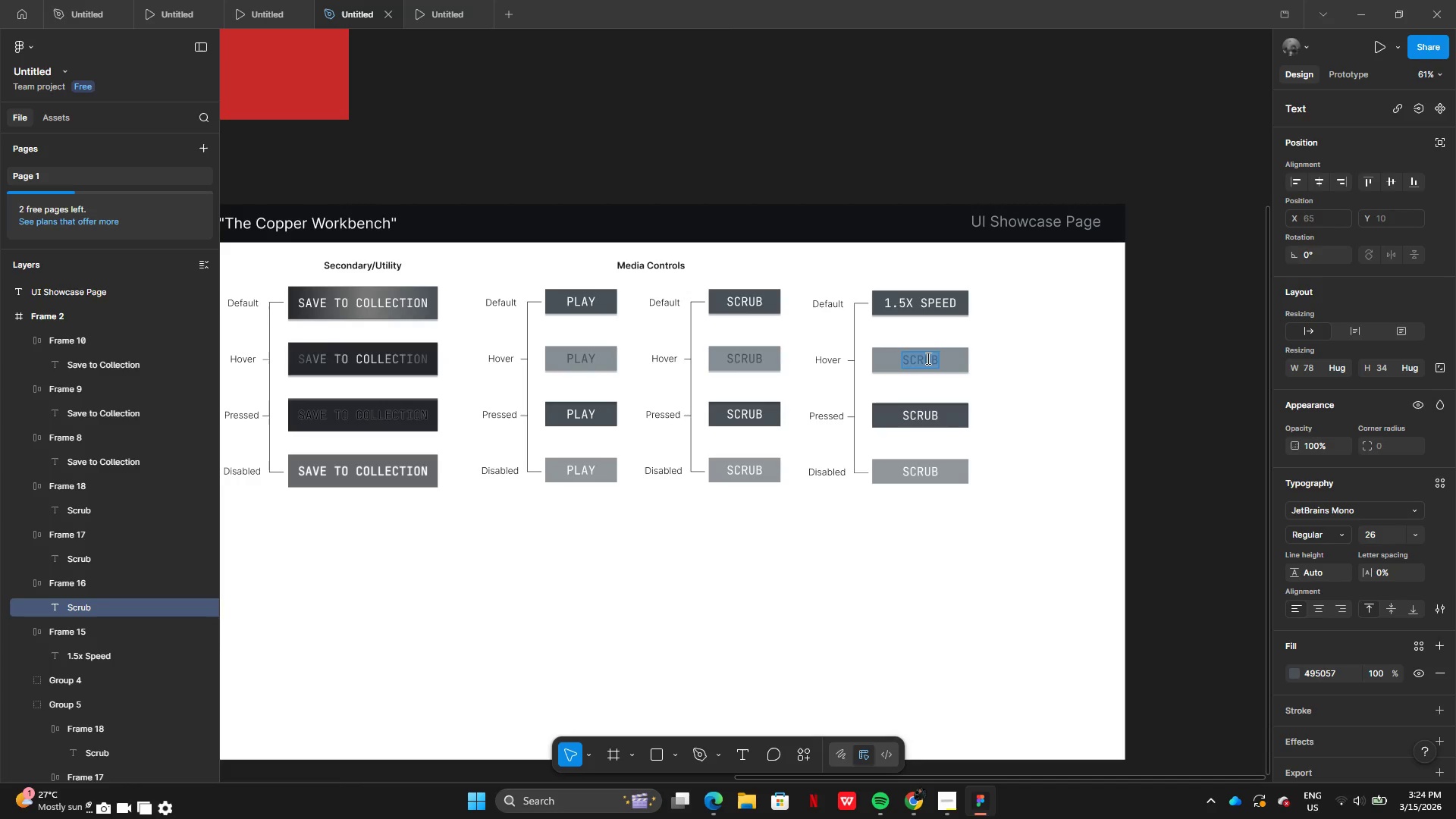 
key(Control+V)
 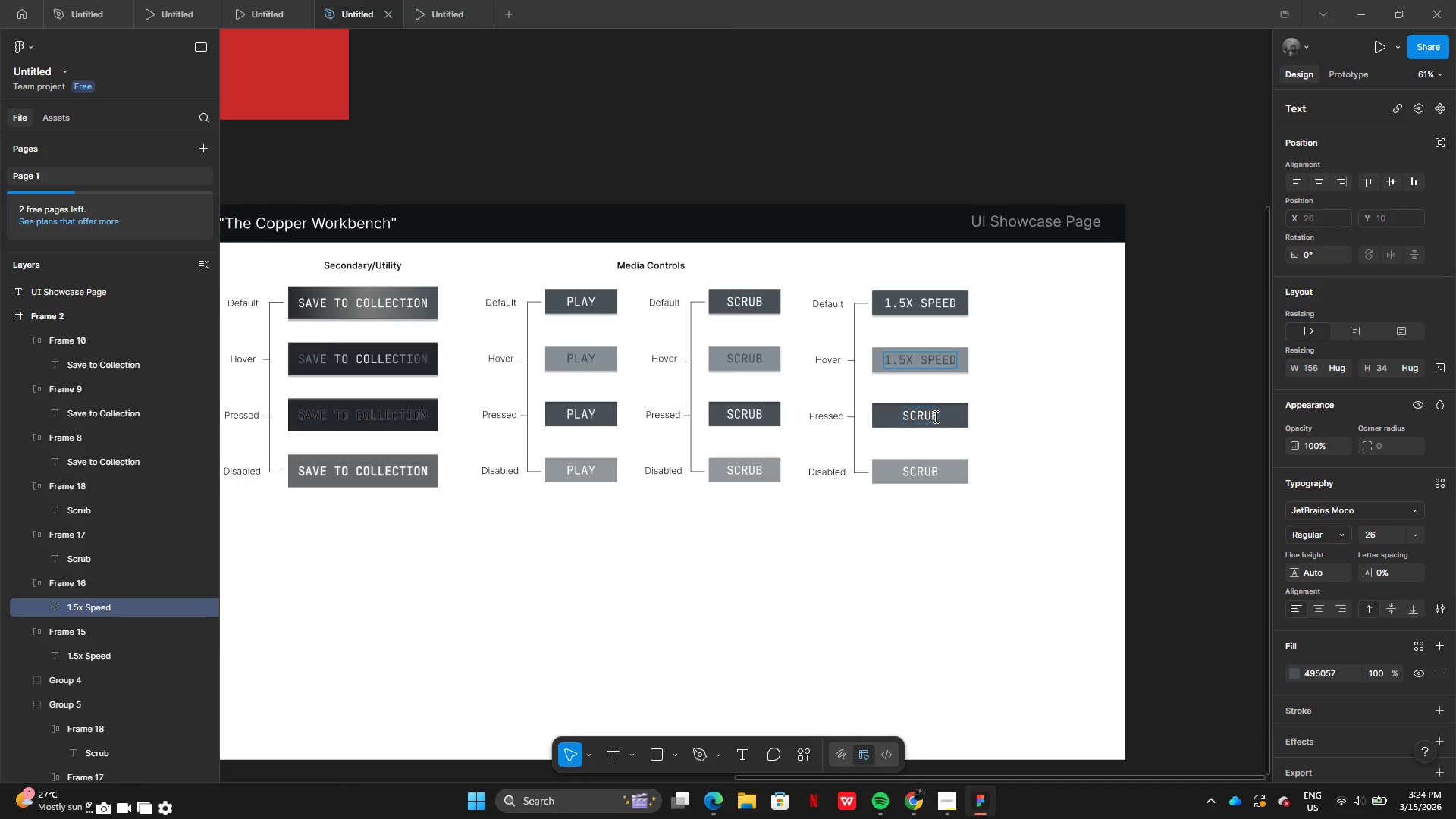 
double_click([934, 417])
 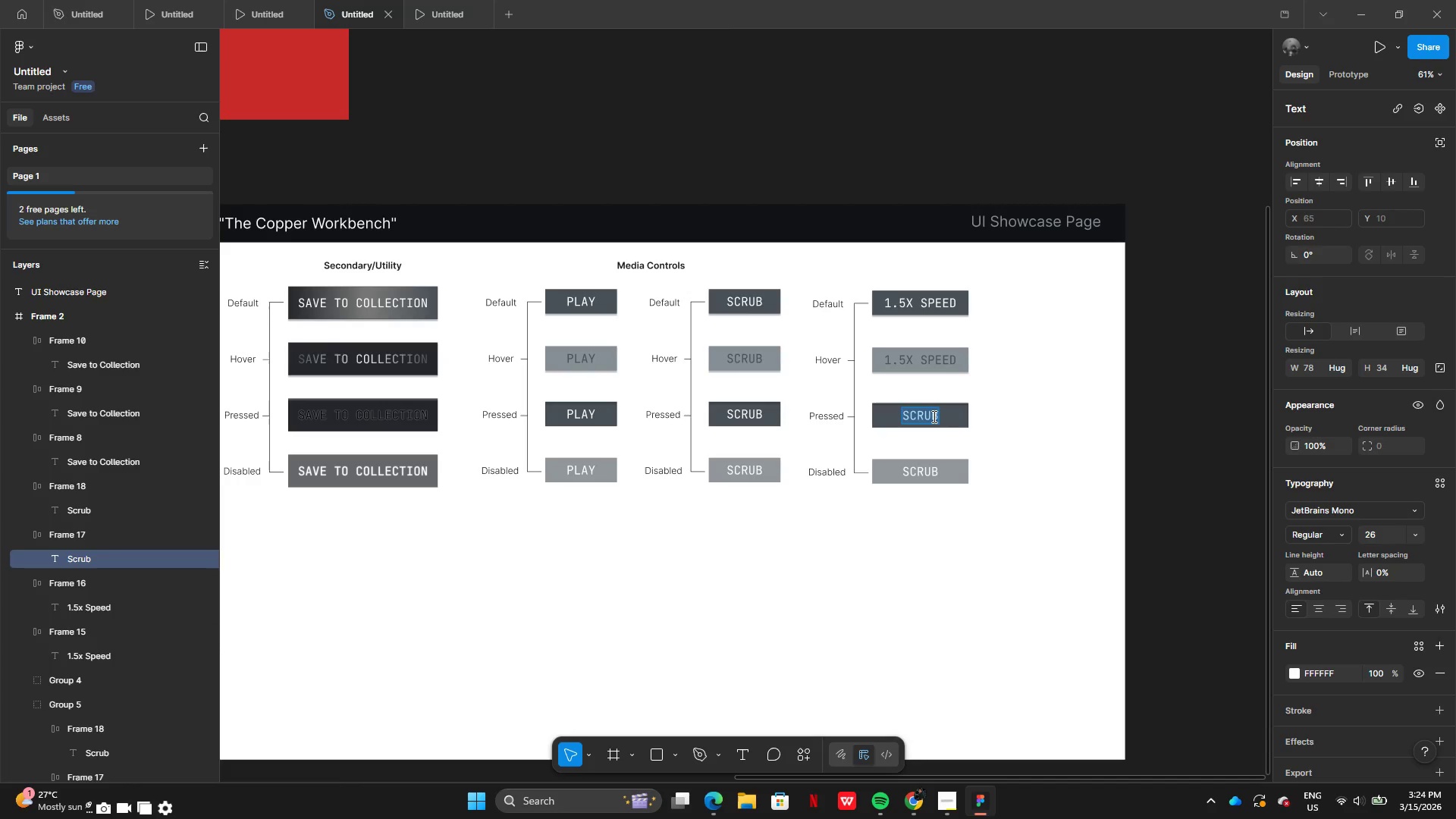 
key(Control+V)
 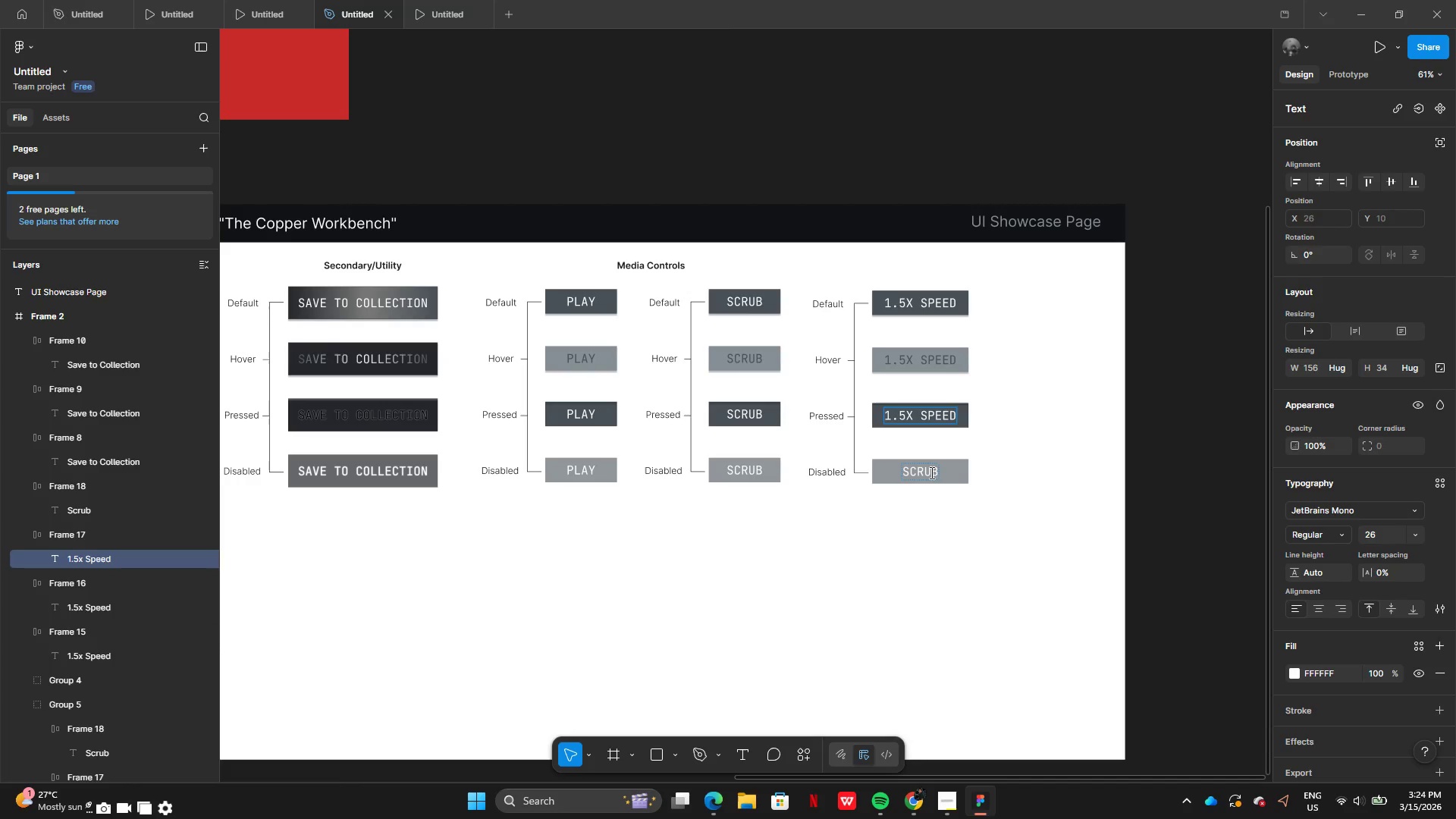 
double_click([930, 472])
 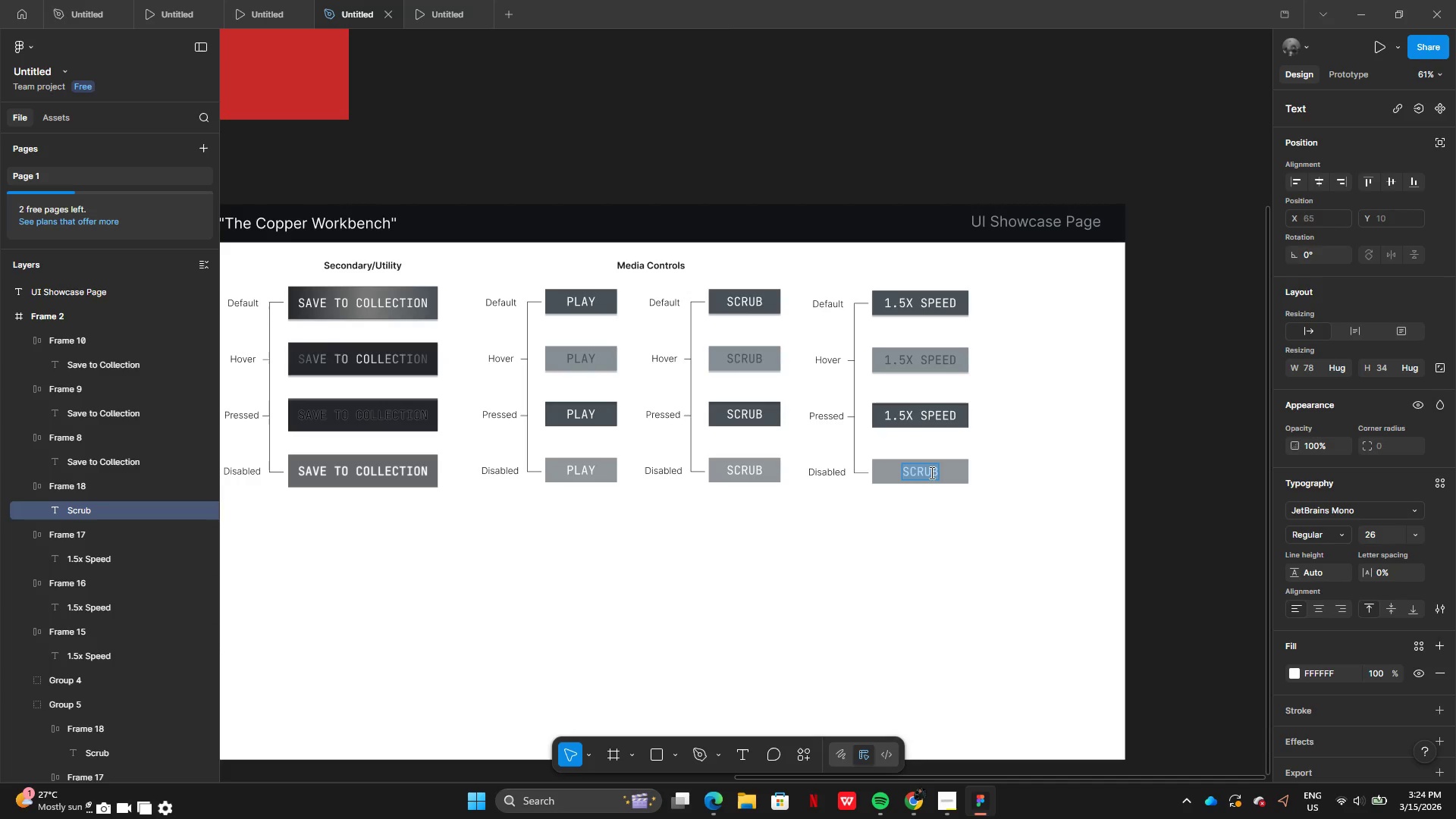 
key(Control+V)
 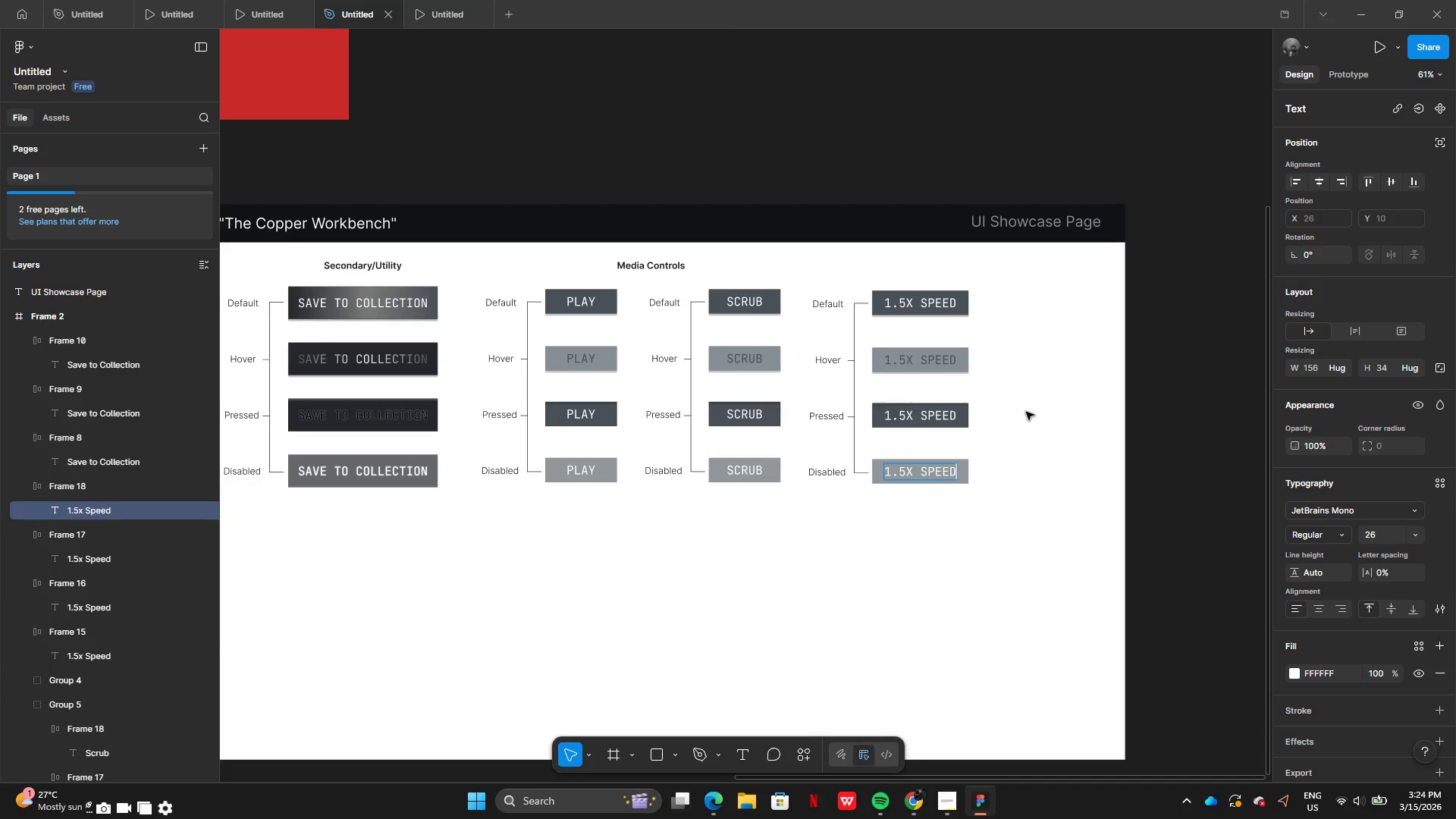 
left_click([1026, 412])
 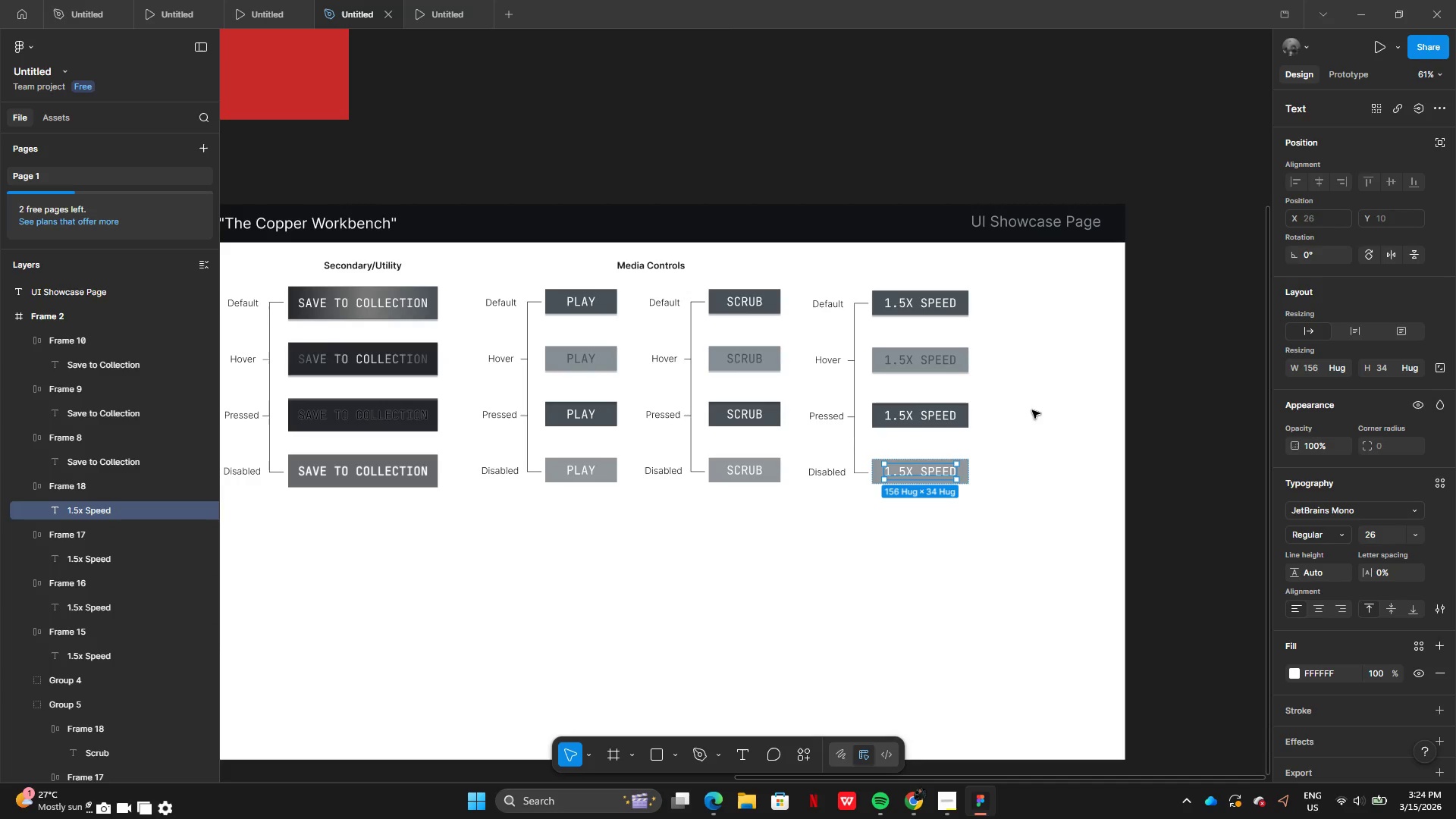 
left_click_drag(start_coordinate=[1034, 410], to_coordinate=[1039, 416])
 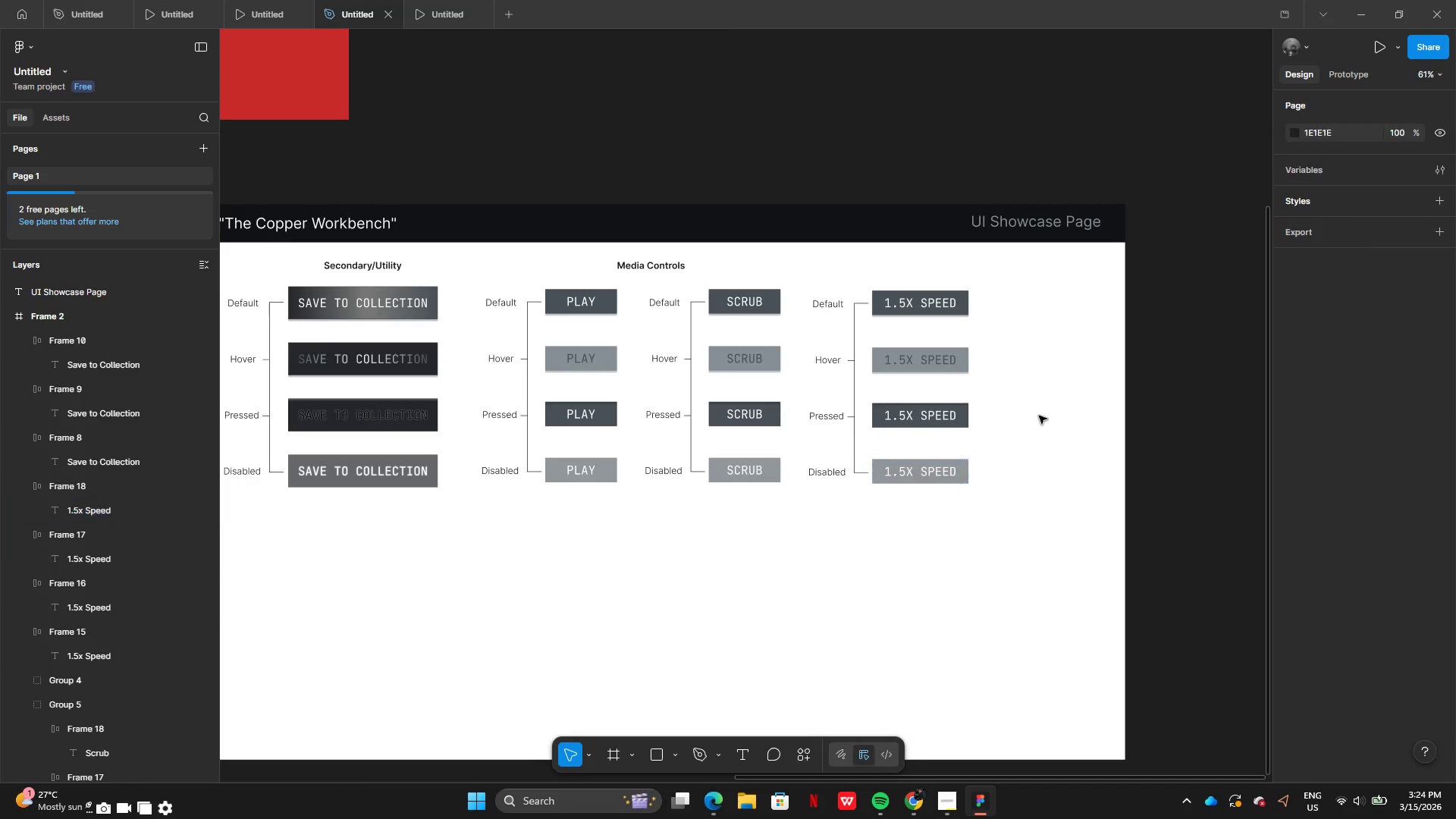 
double_click([1039, 416])
 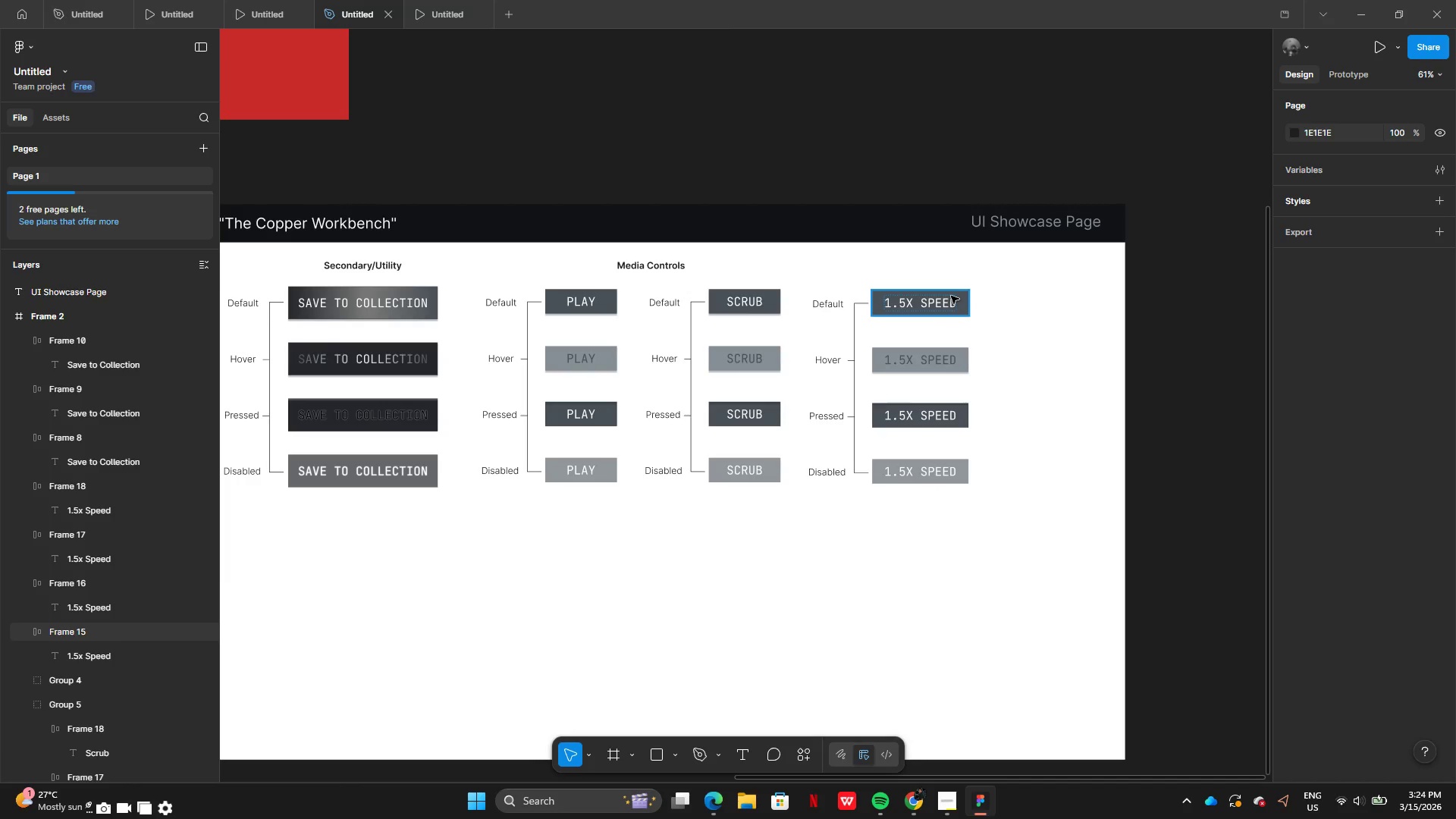 
left_click([961, 293])
 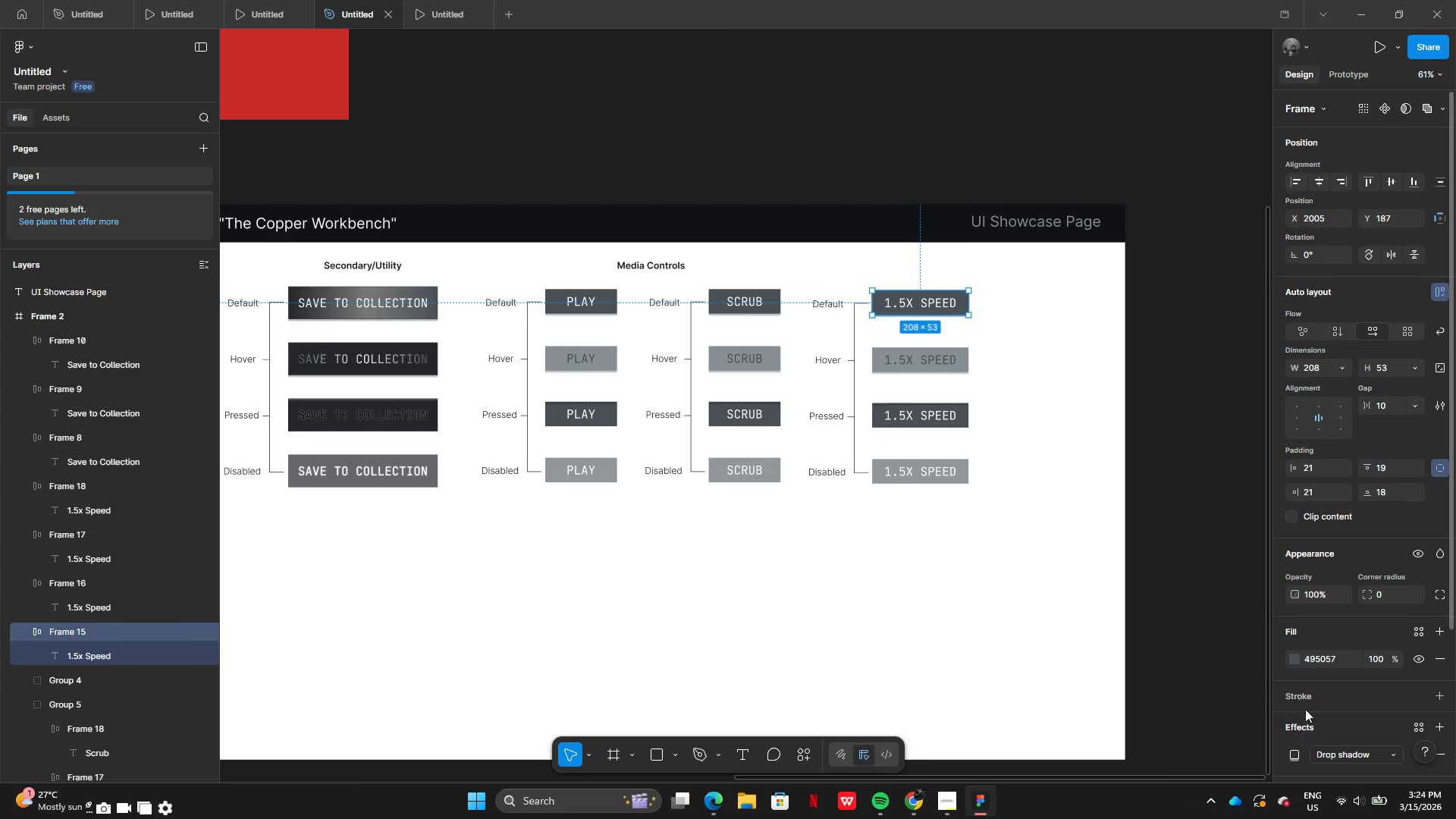 
left_click([1294, 659])
 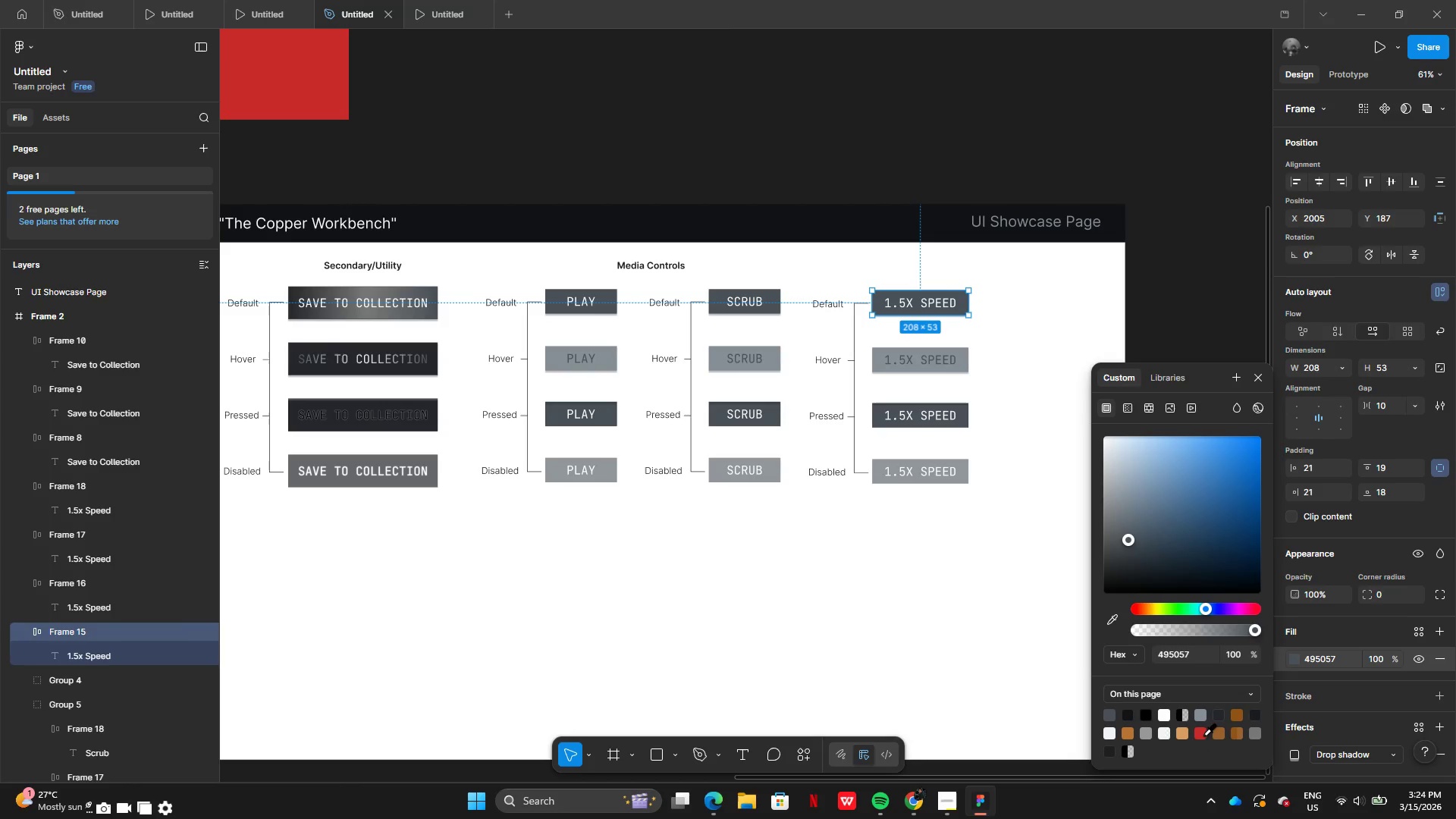 
left_click([1198, 733])
 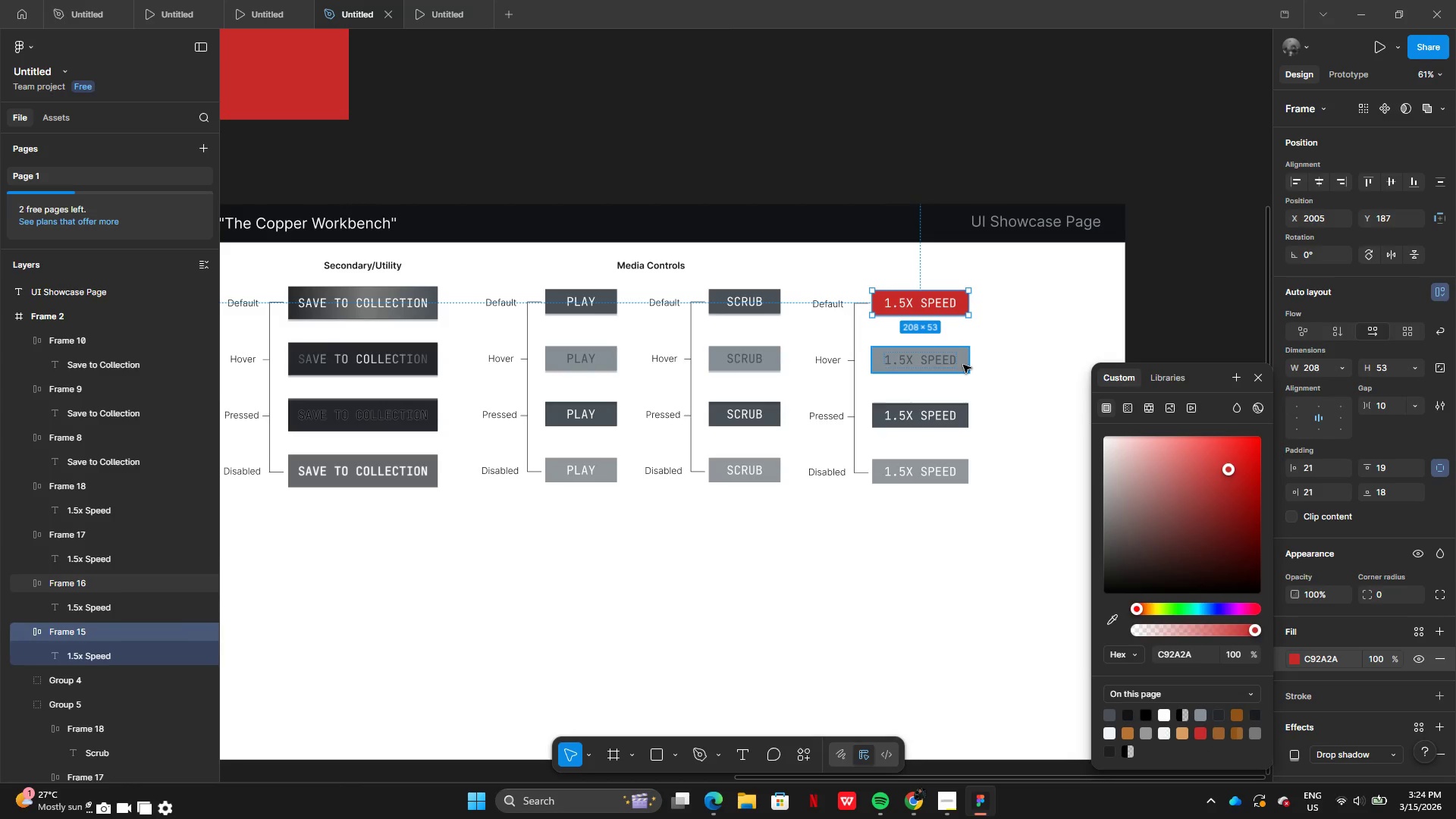 
left_click([963, 365])
 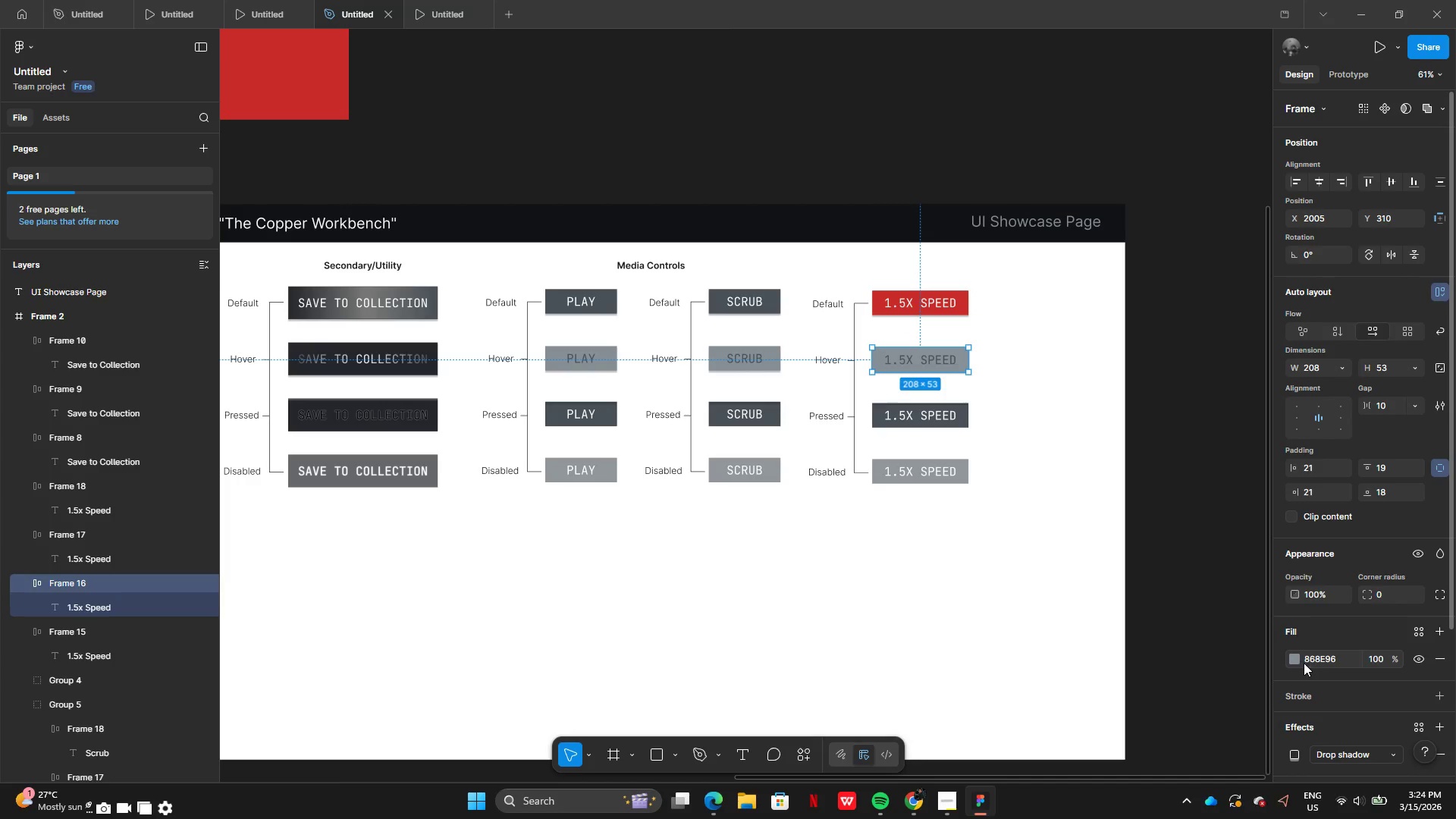 
left_click([1292, 658])
 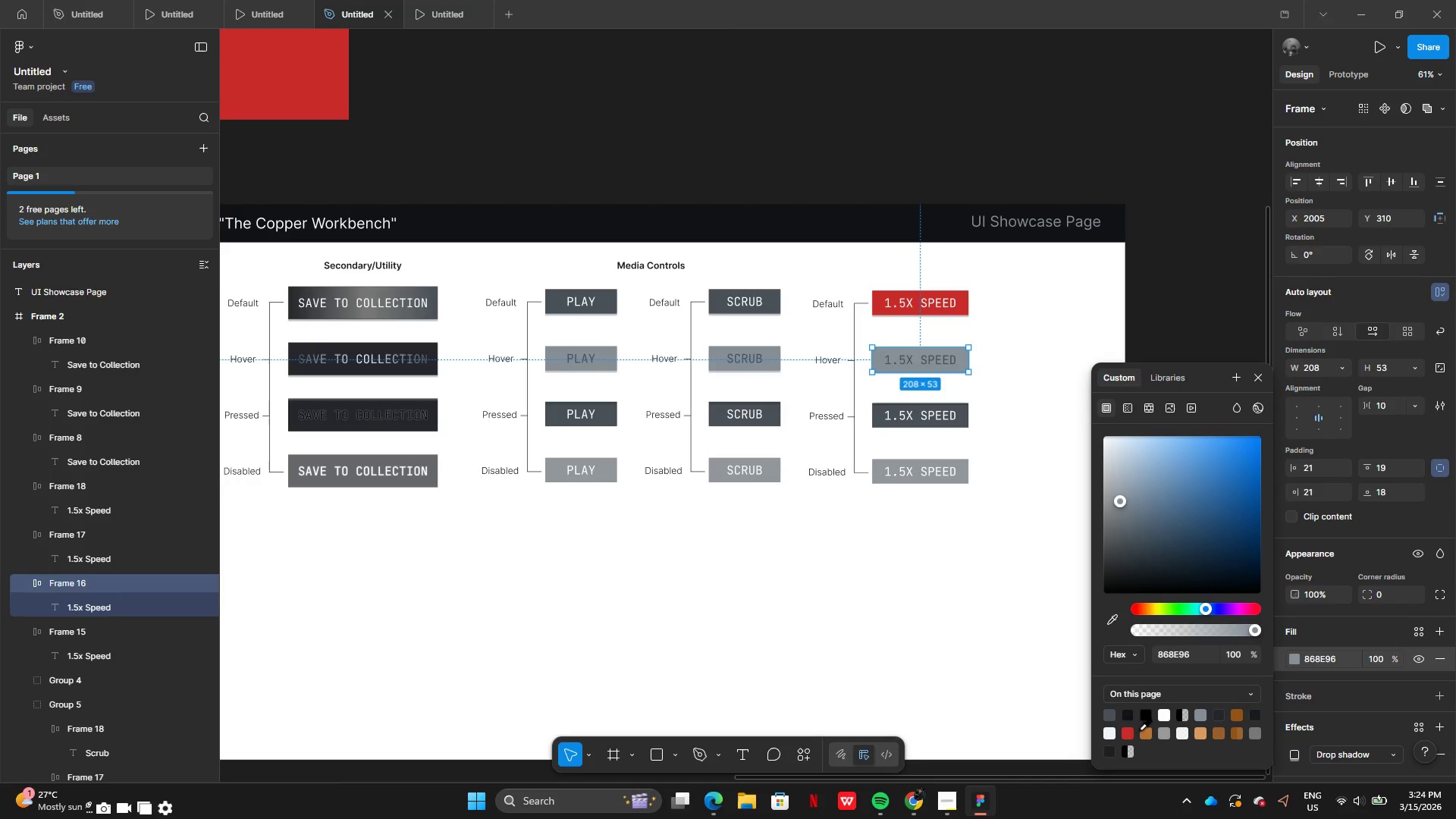 
left_click([1130, 735])
 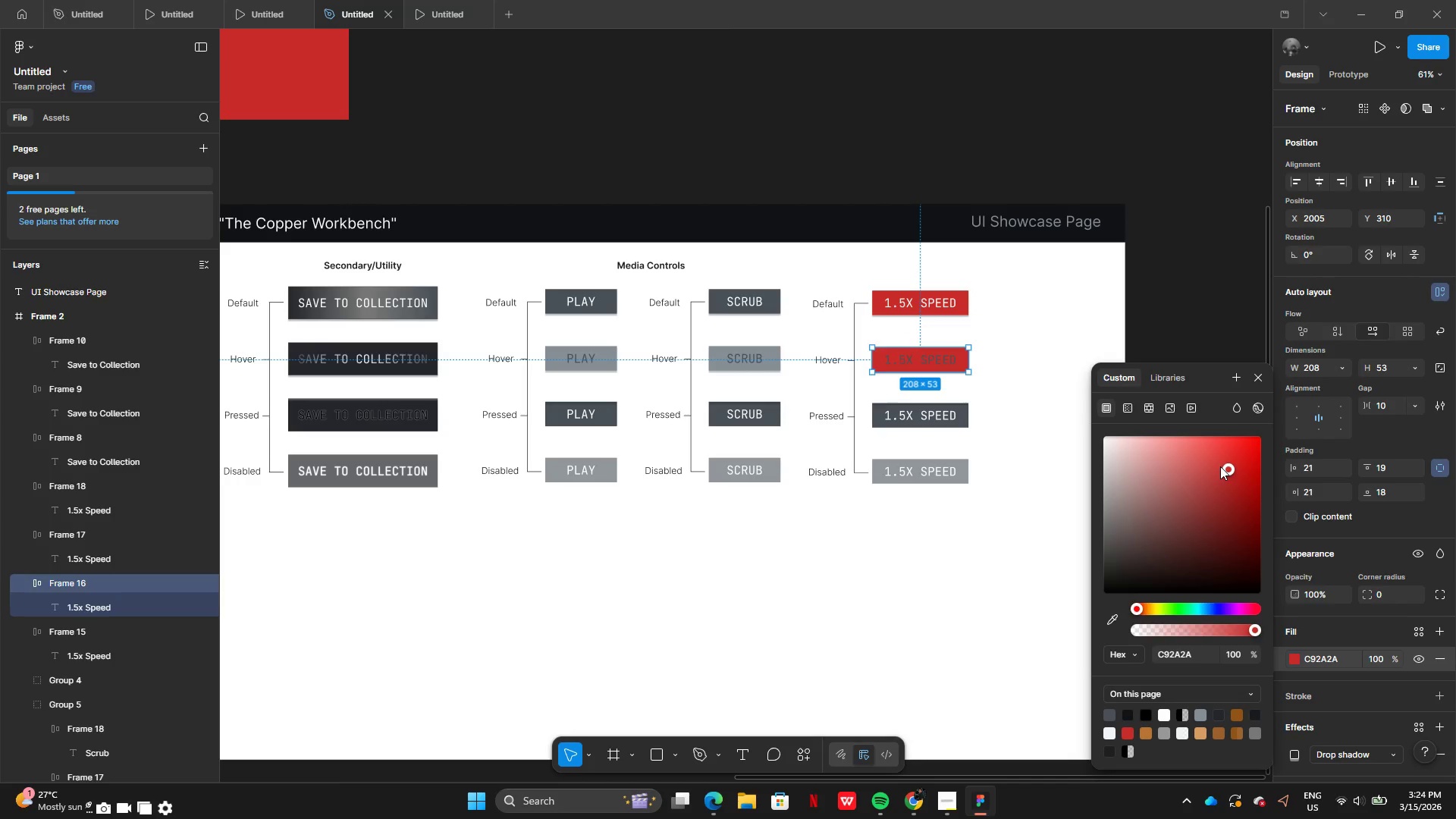 
left_click_drag(start_coordinate=[1225, 468], to_coordinate=[1174, 439])
 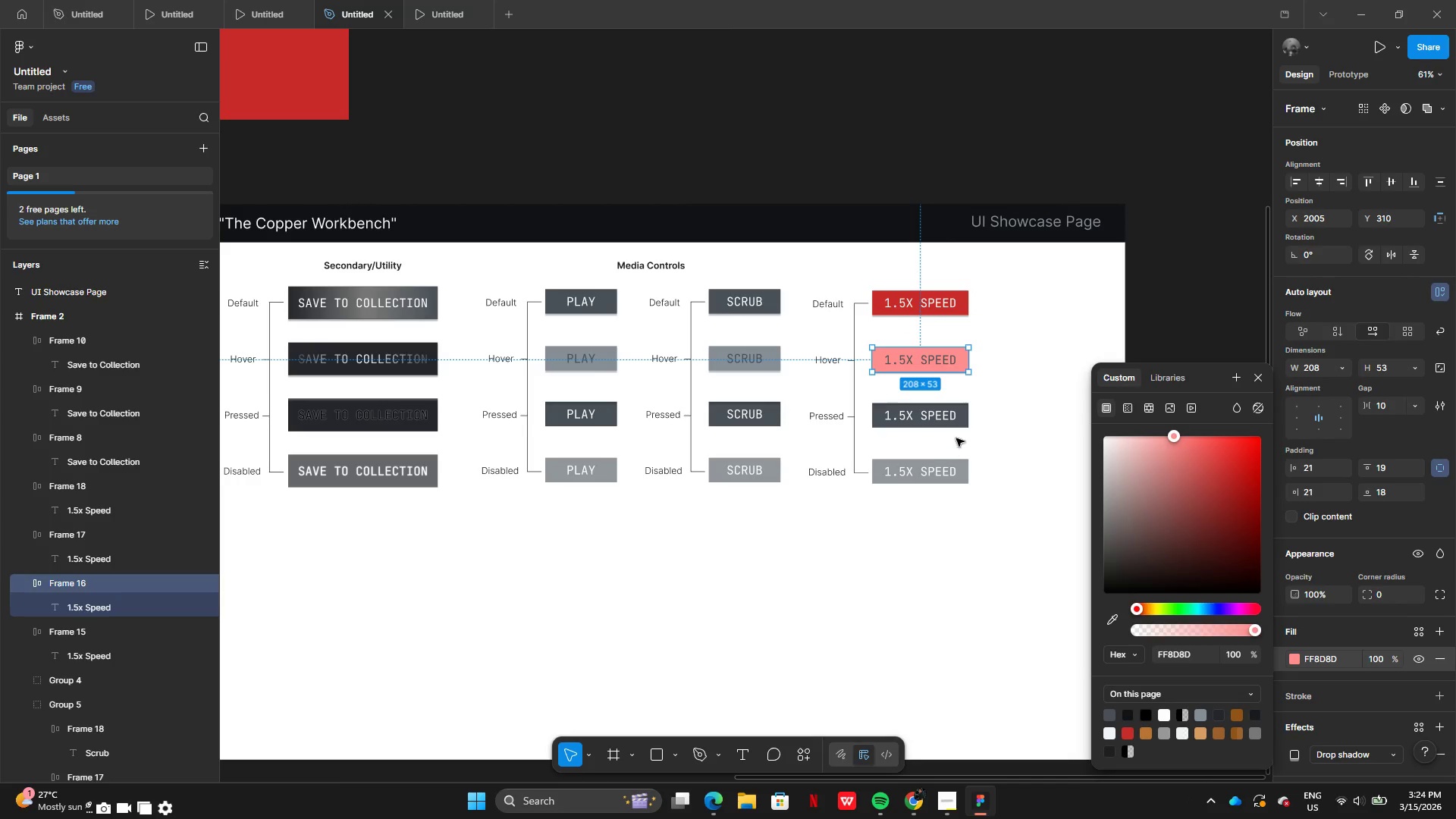 
left_click([964, 422])
 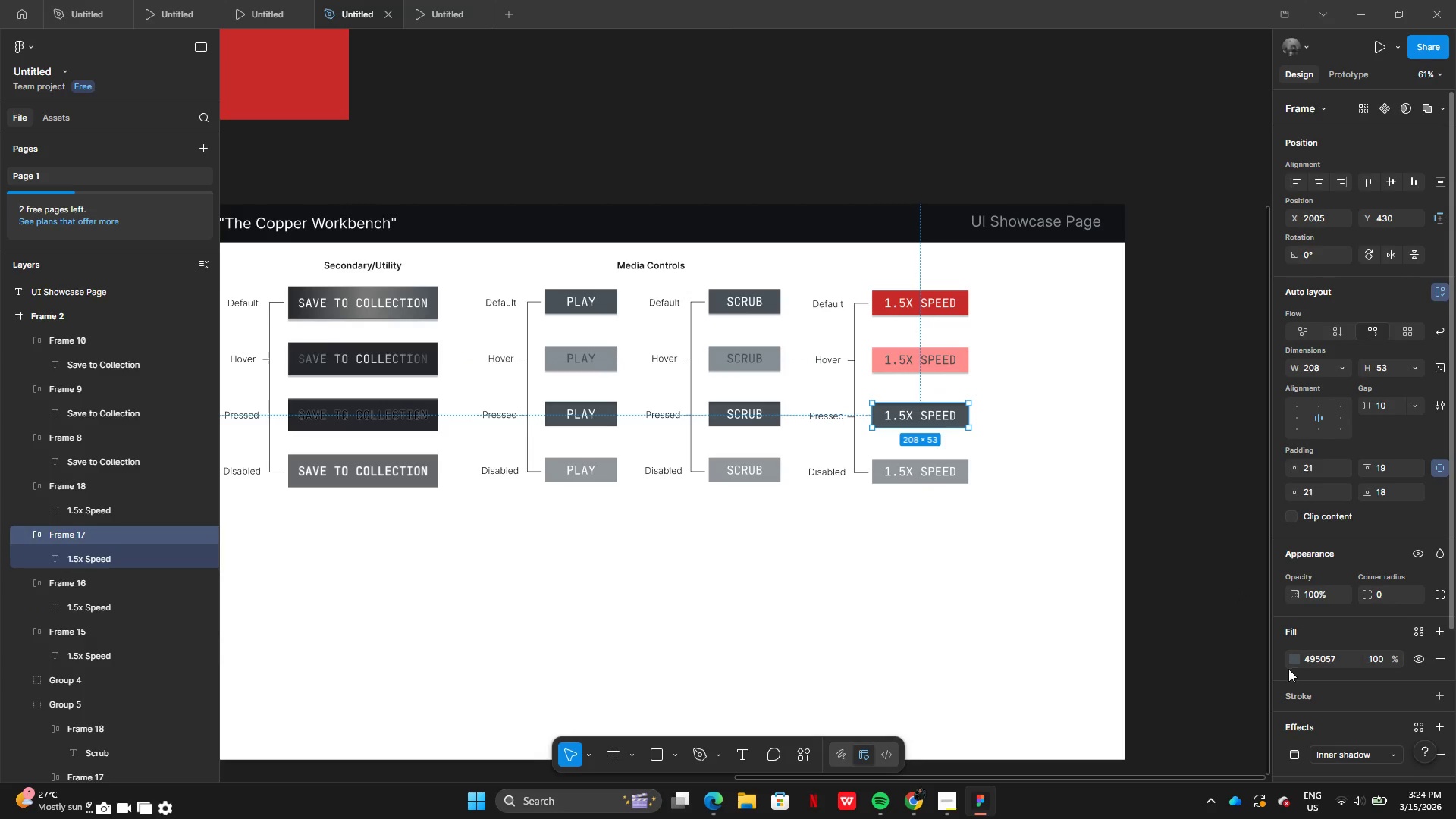 
left_click([1301, 661])
 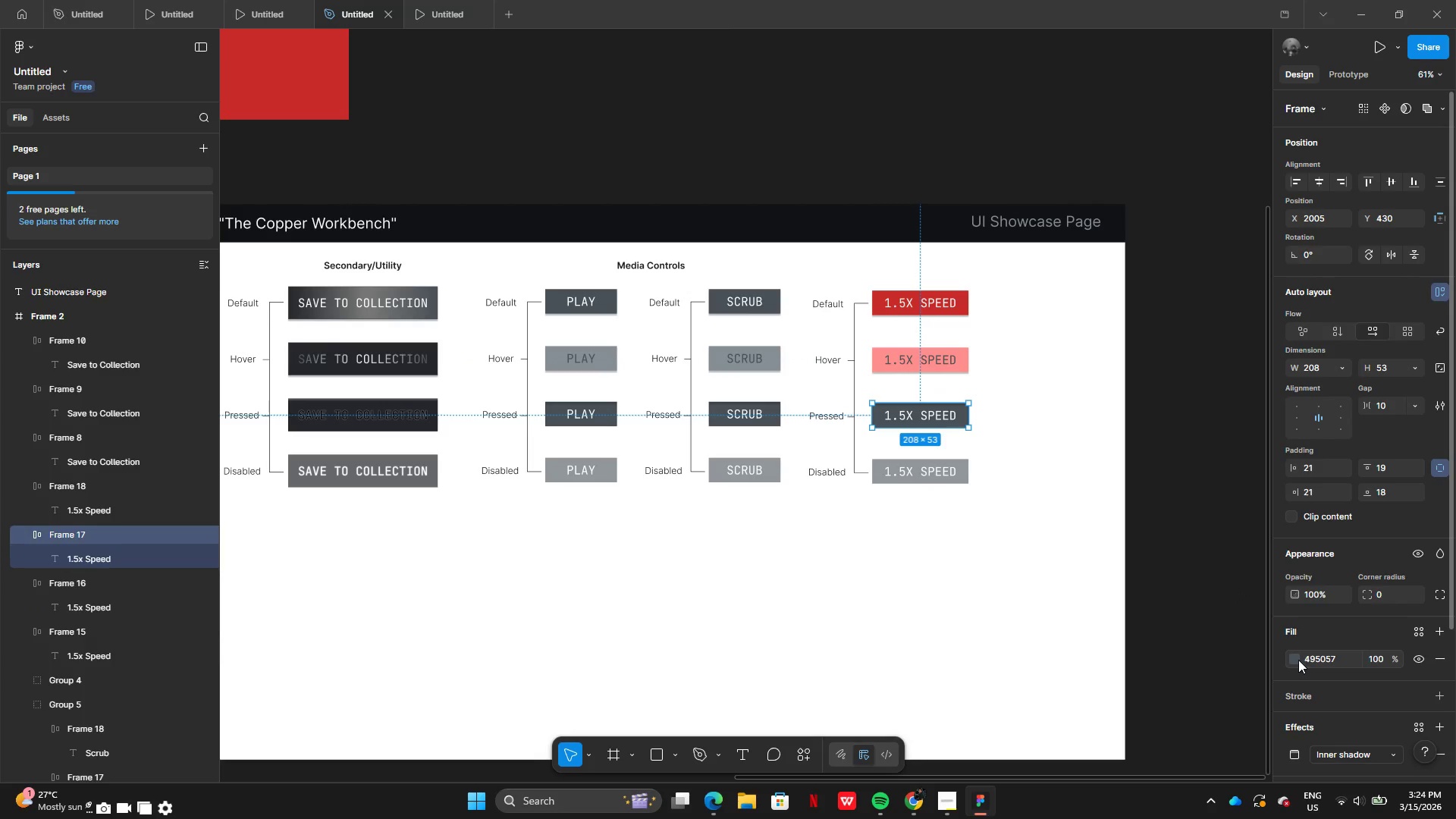 
left_click([1298, 660])
 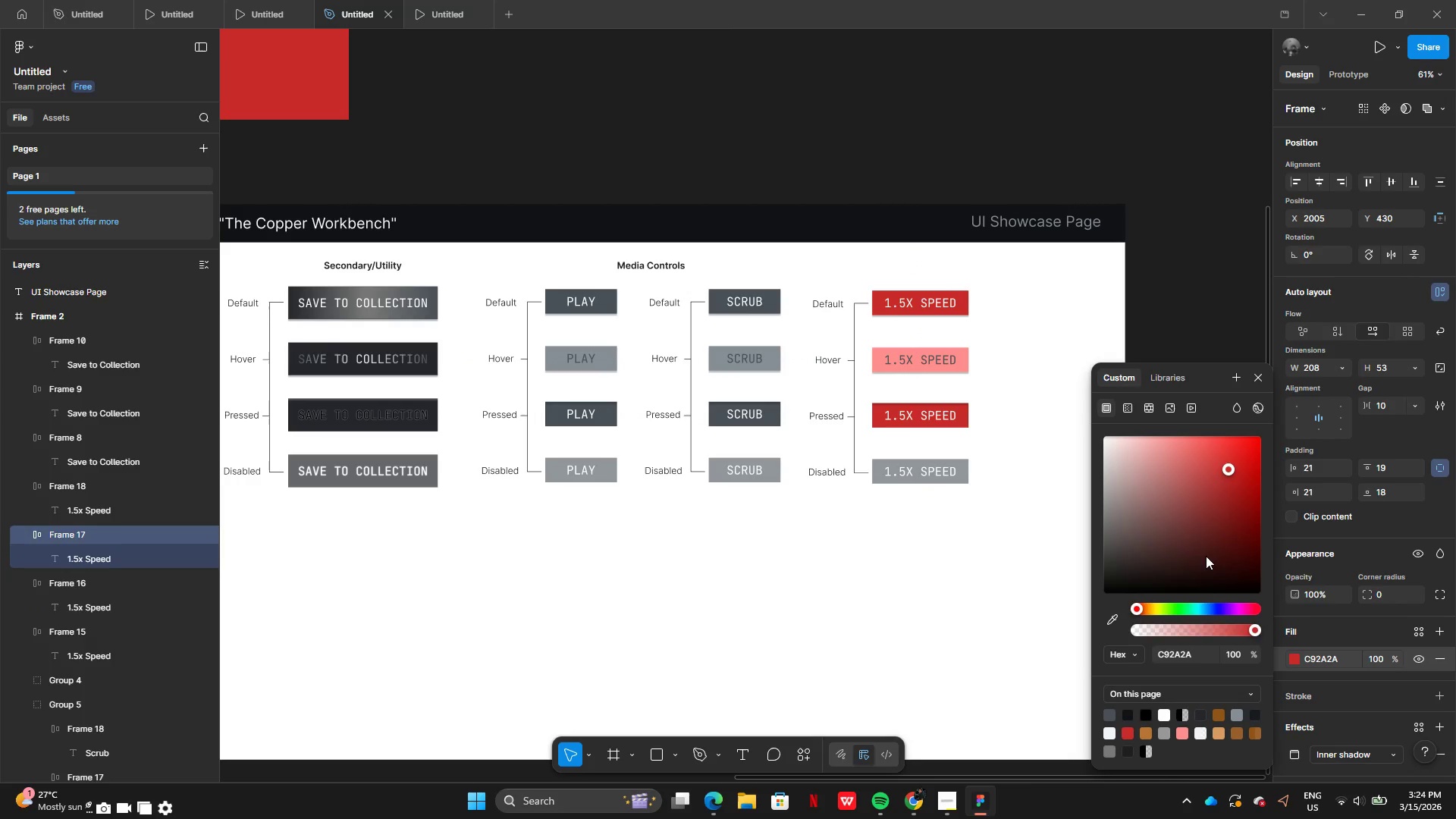 
left_click_drag(start_coordinate=[1228, 496], to_coordinate=[1130, 505])
 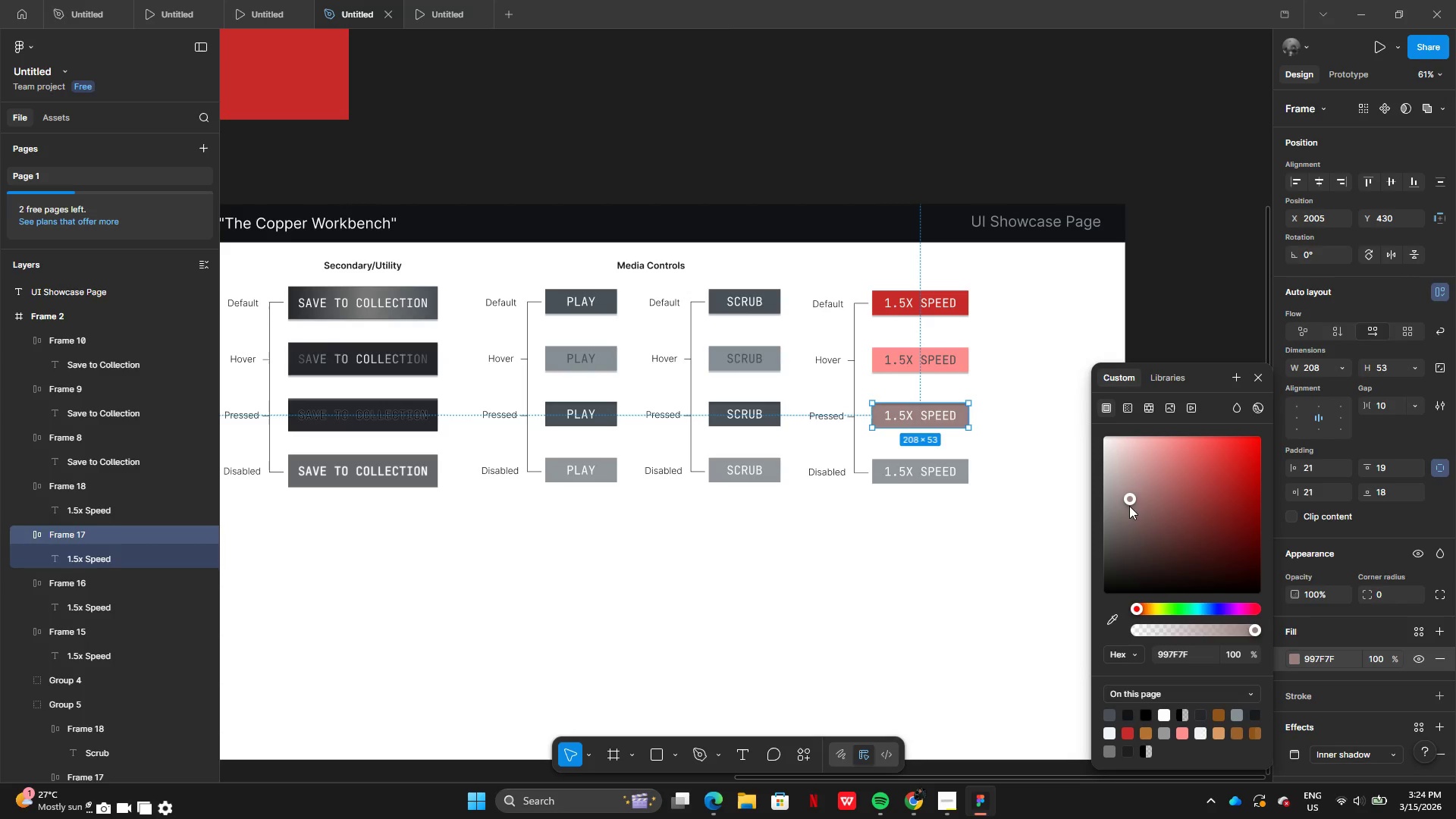 
left_click([1059, 531])
 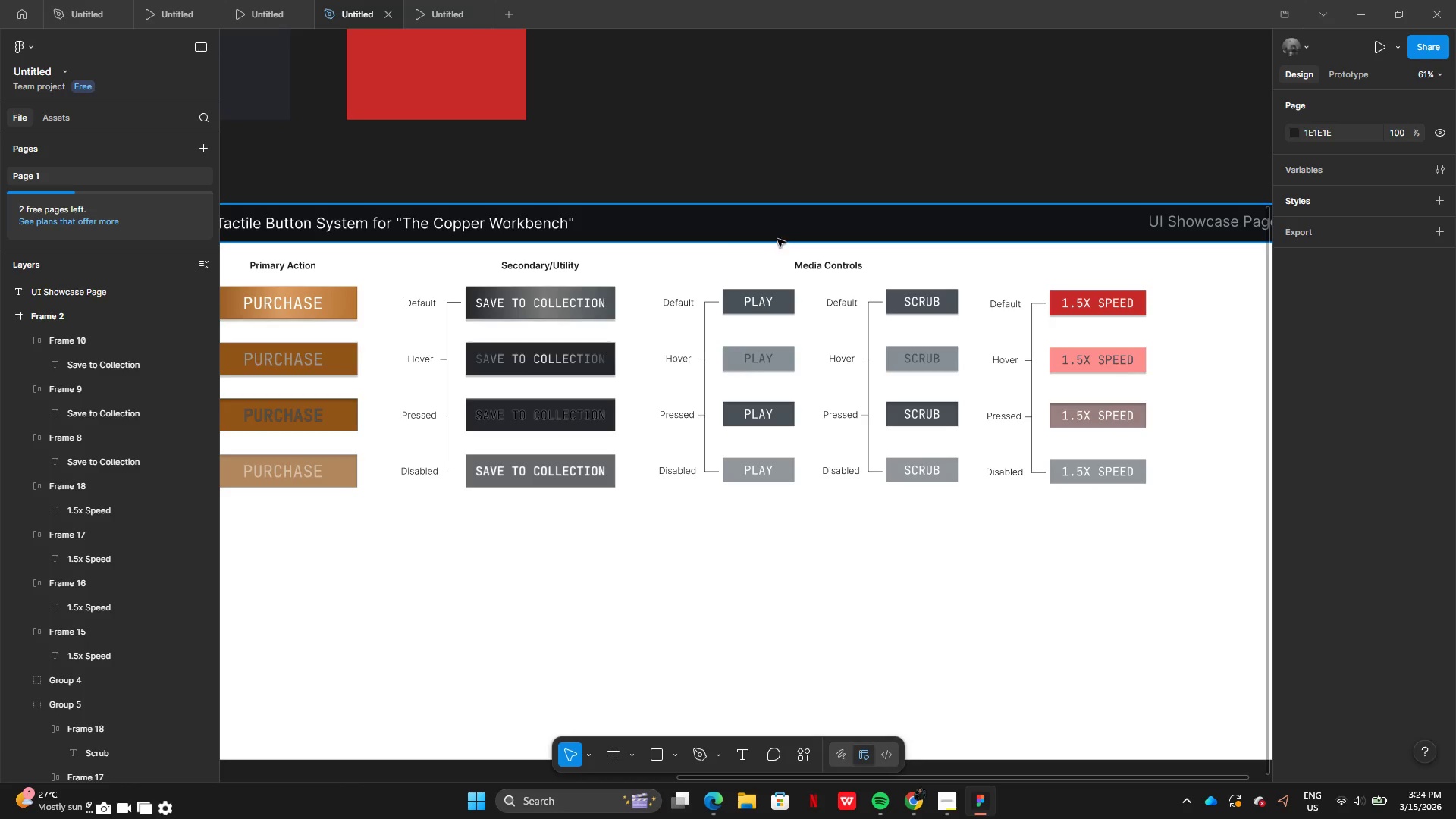 
wait(5.55)
 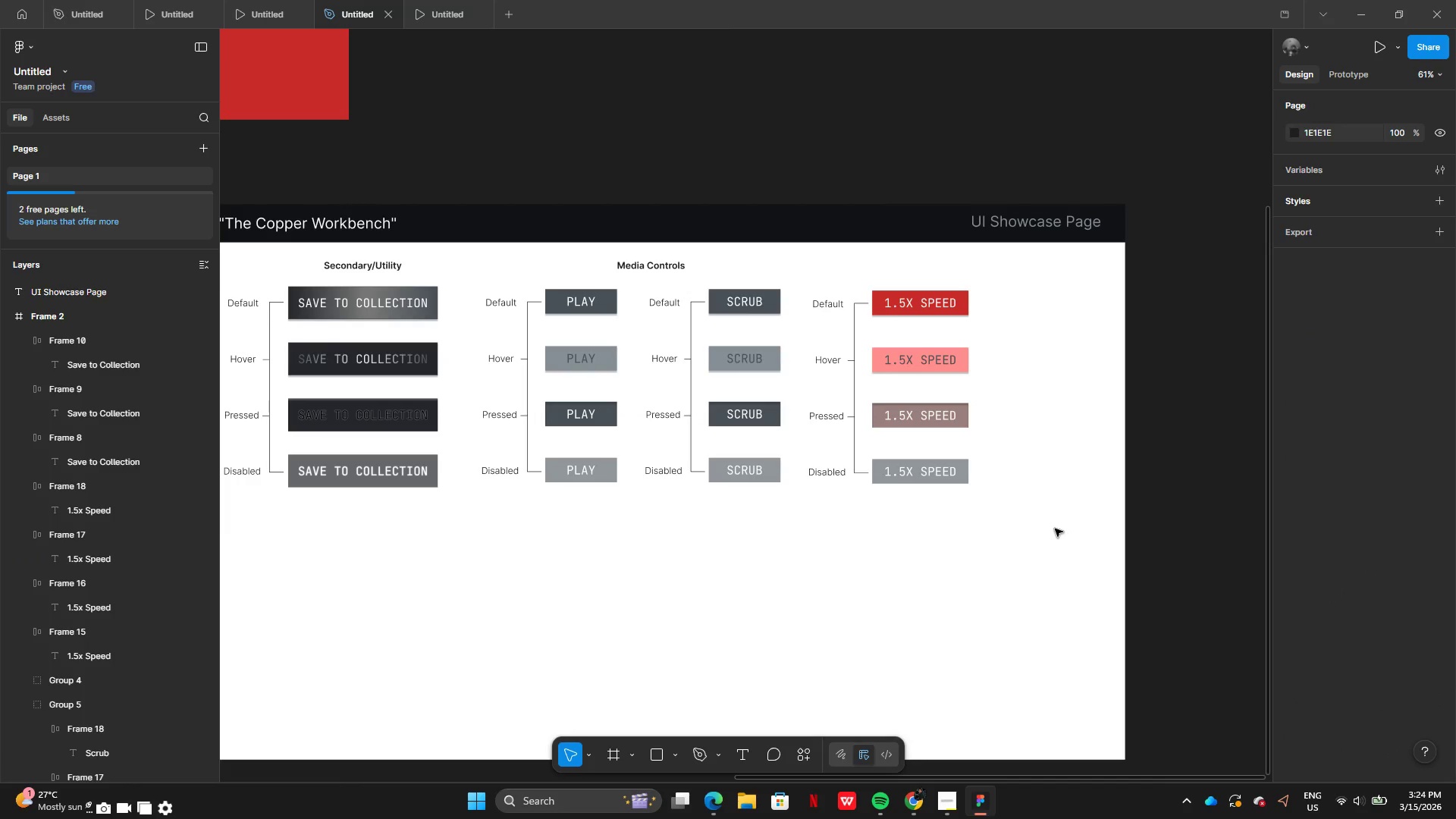 
left_click_drag(start_coordinate=[835, 265], to_coordinate=[949, 265])
 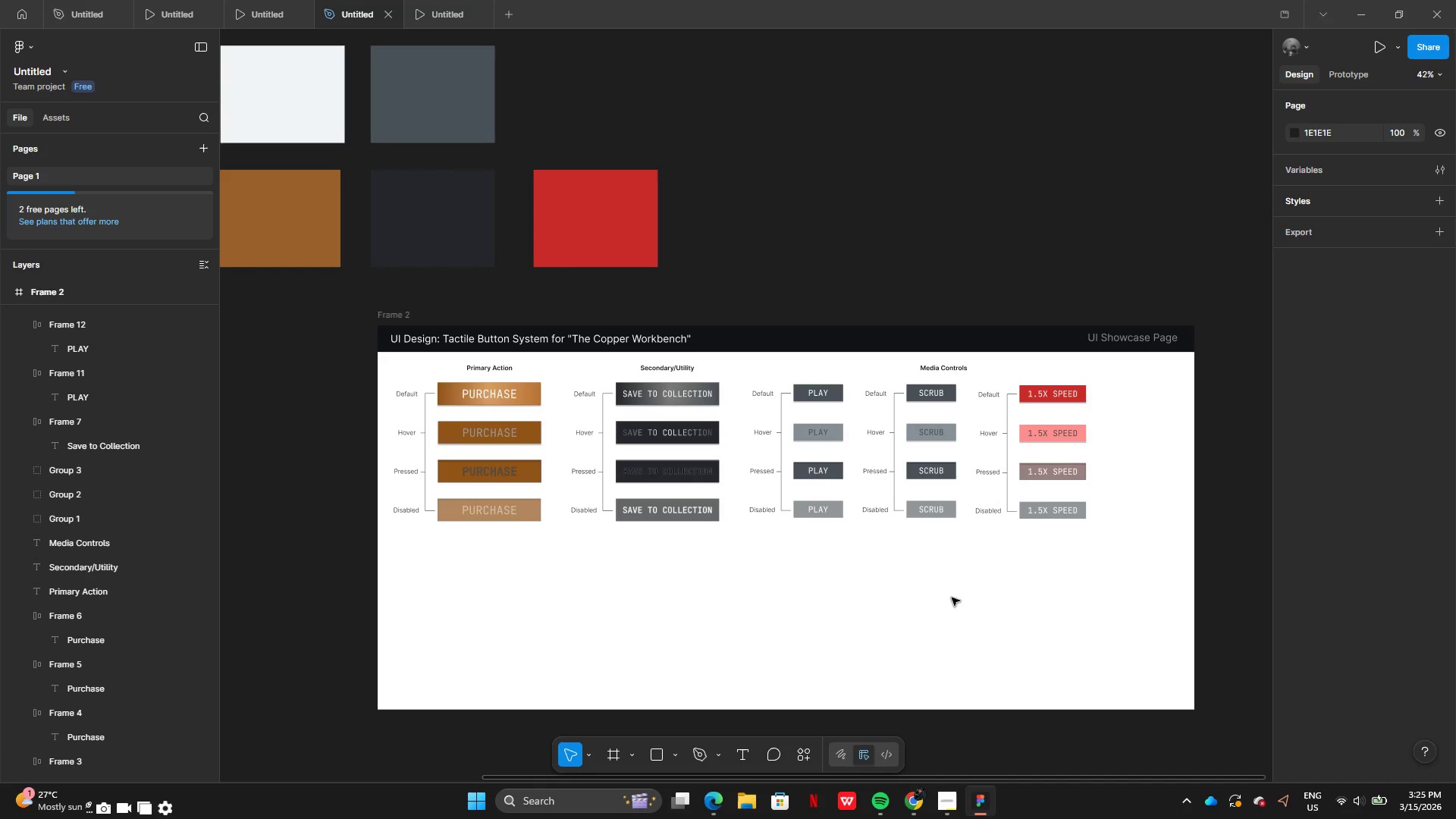 
wait(11.88)
 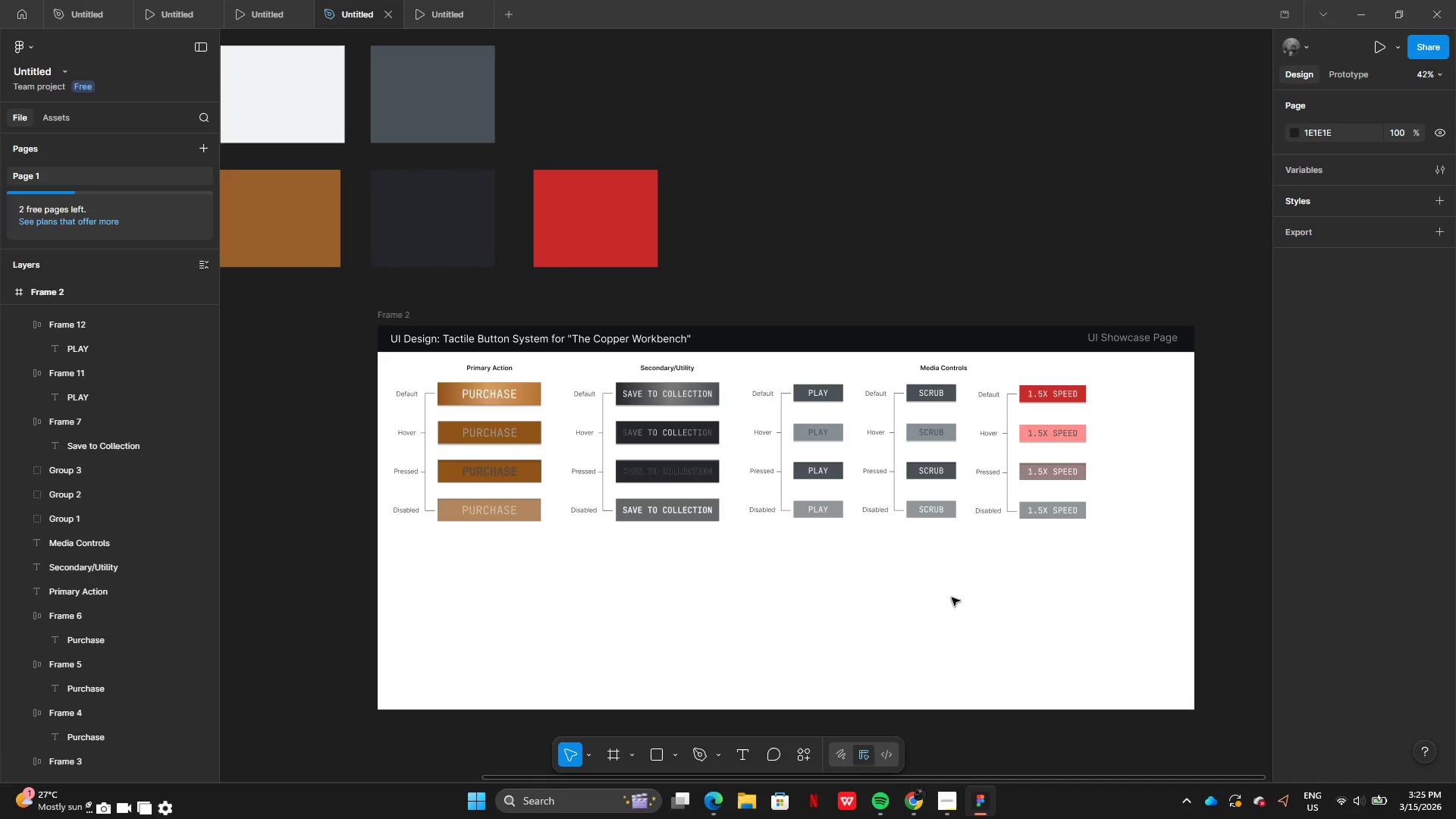 
left_click([310, 319])
 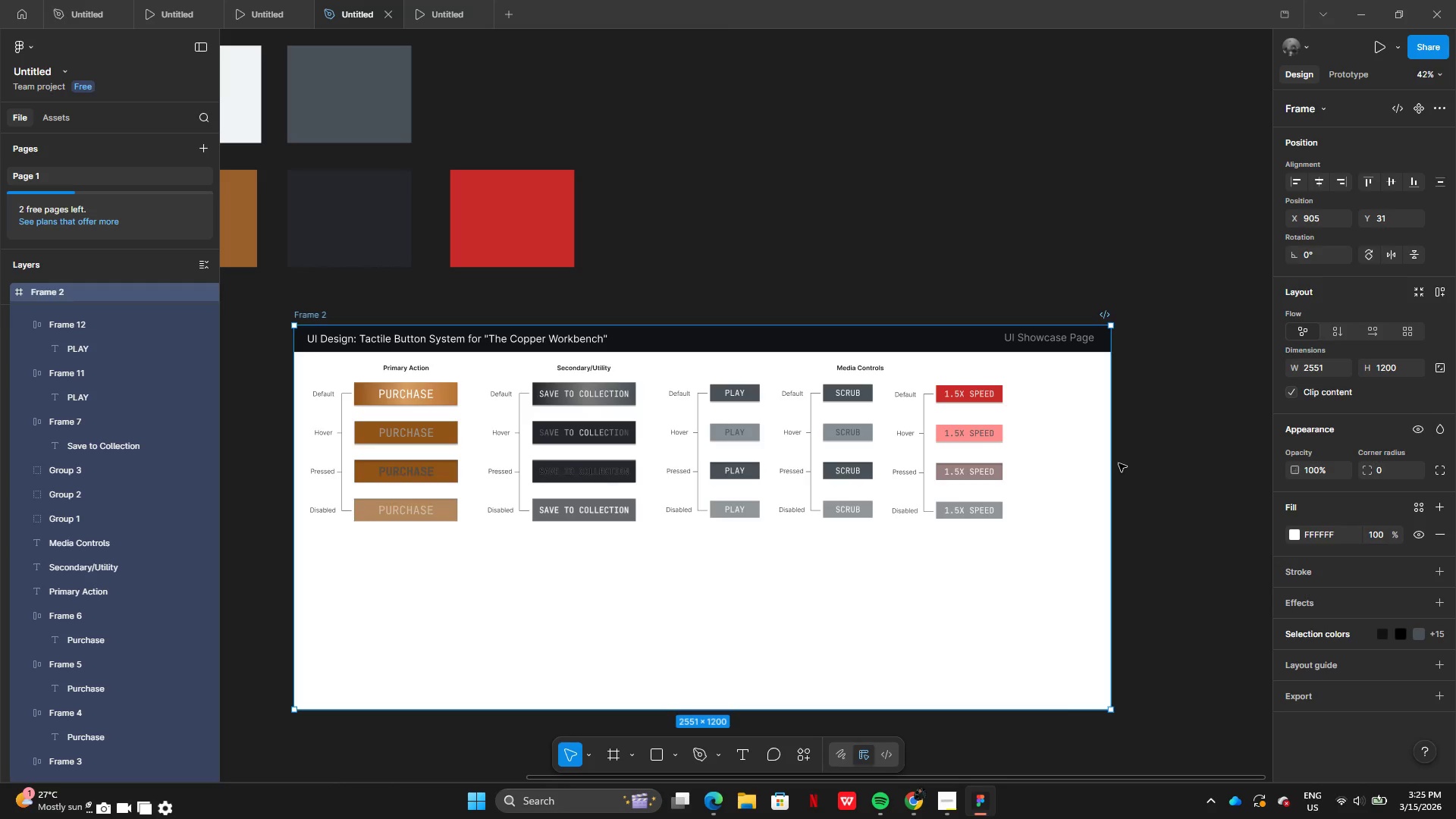 
left_click_drag(start_coordinate=[1114, 460], to_coordinate=[1103, 437])
 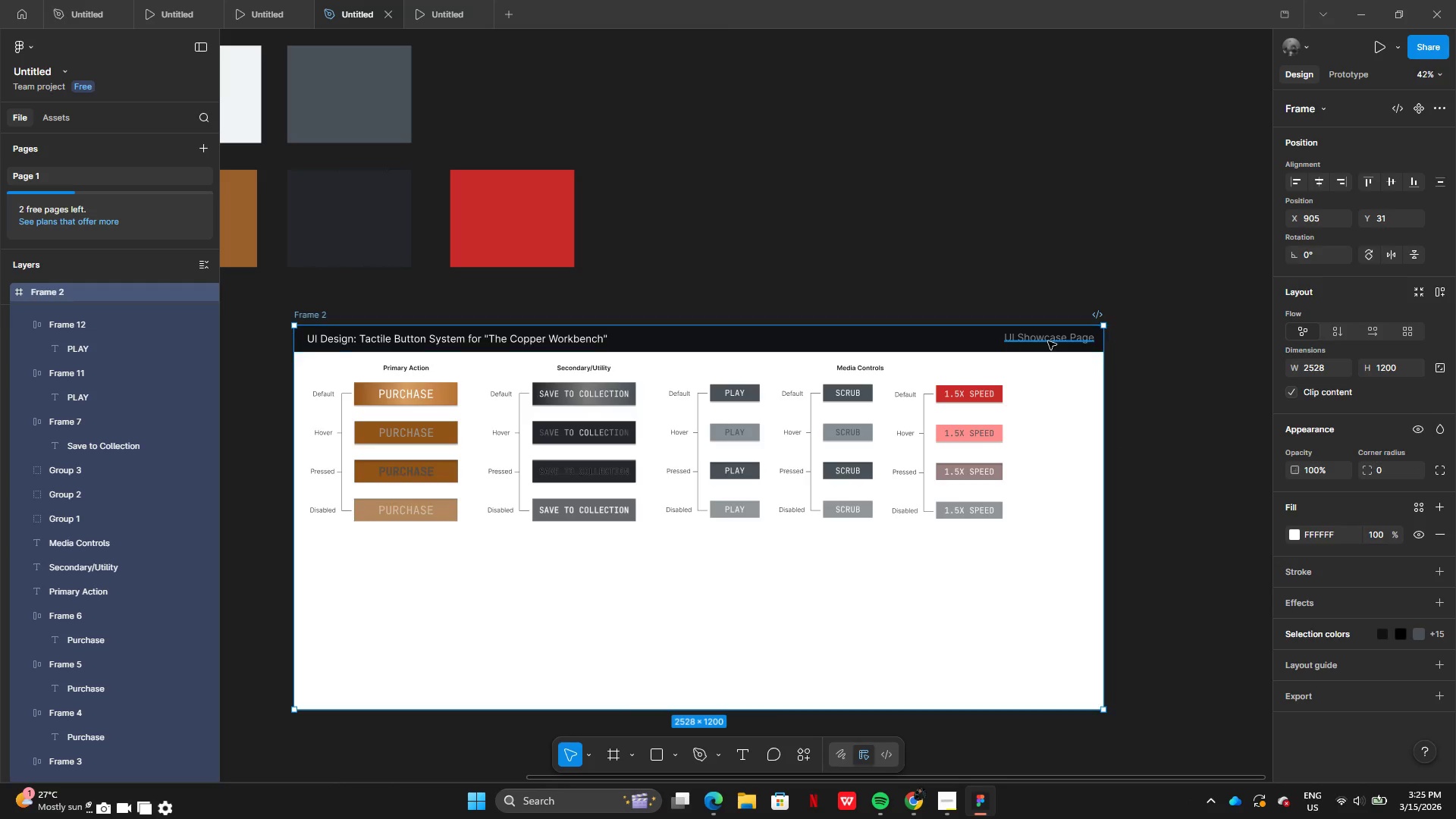 
left_click([1048, 341])
 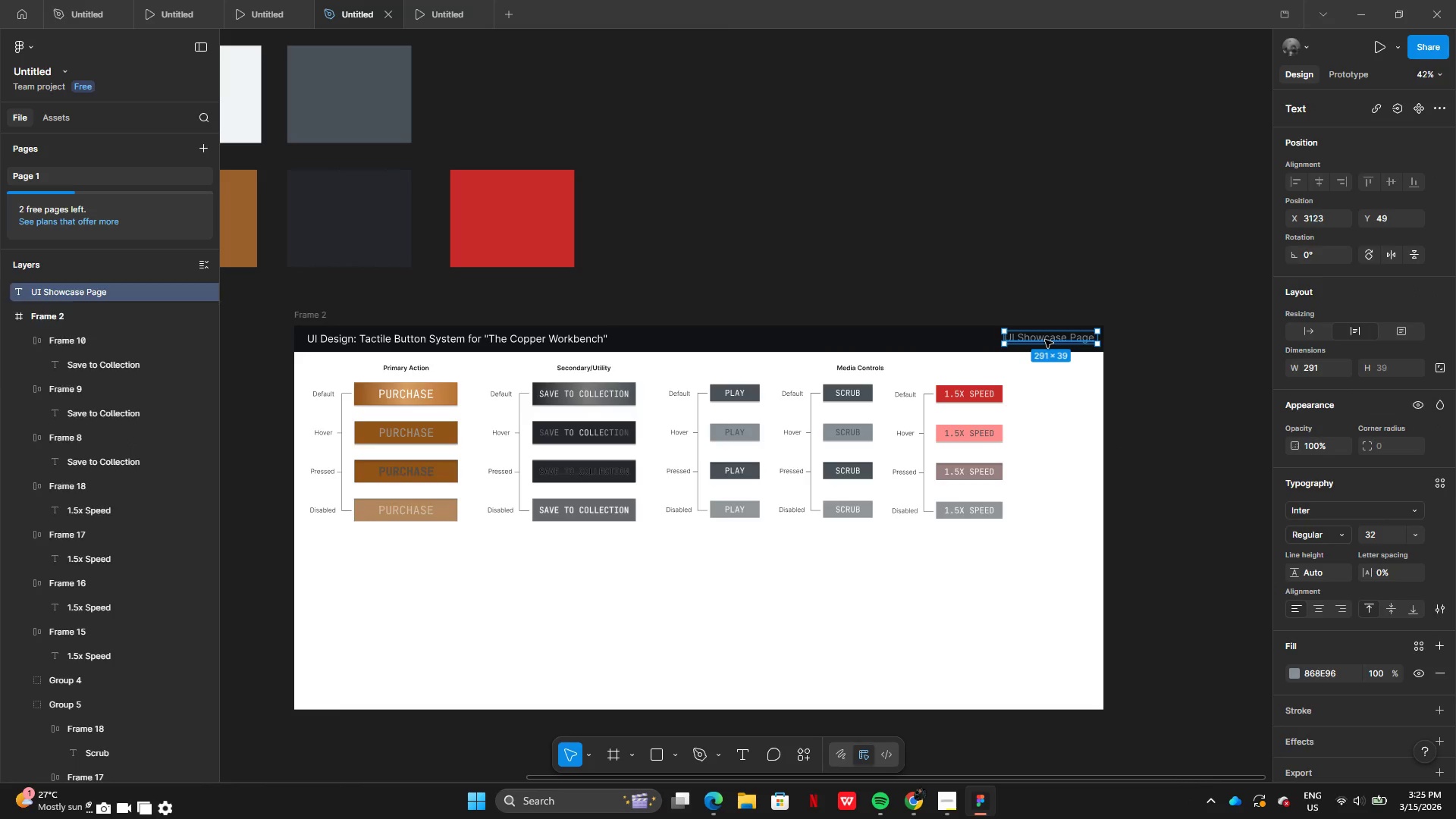 
left_click_drag(start_coordinate=[1045, 340], to_coordinate=[965, 340])
 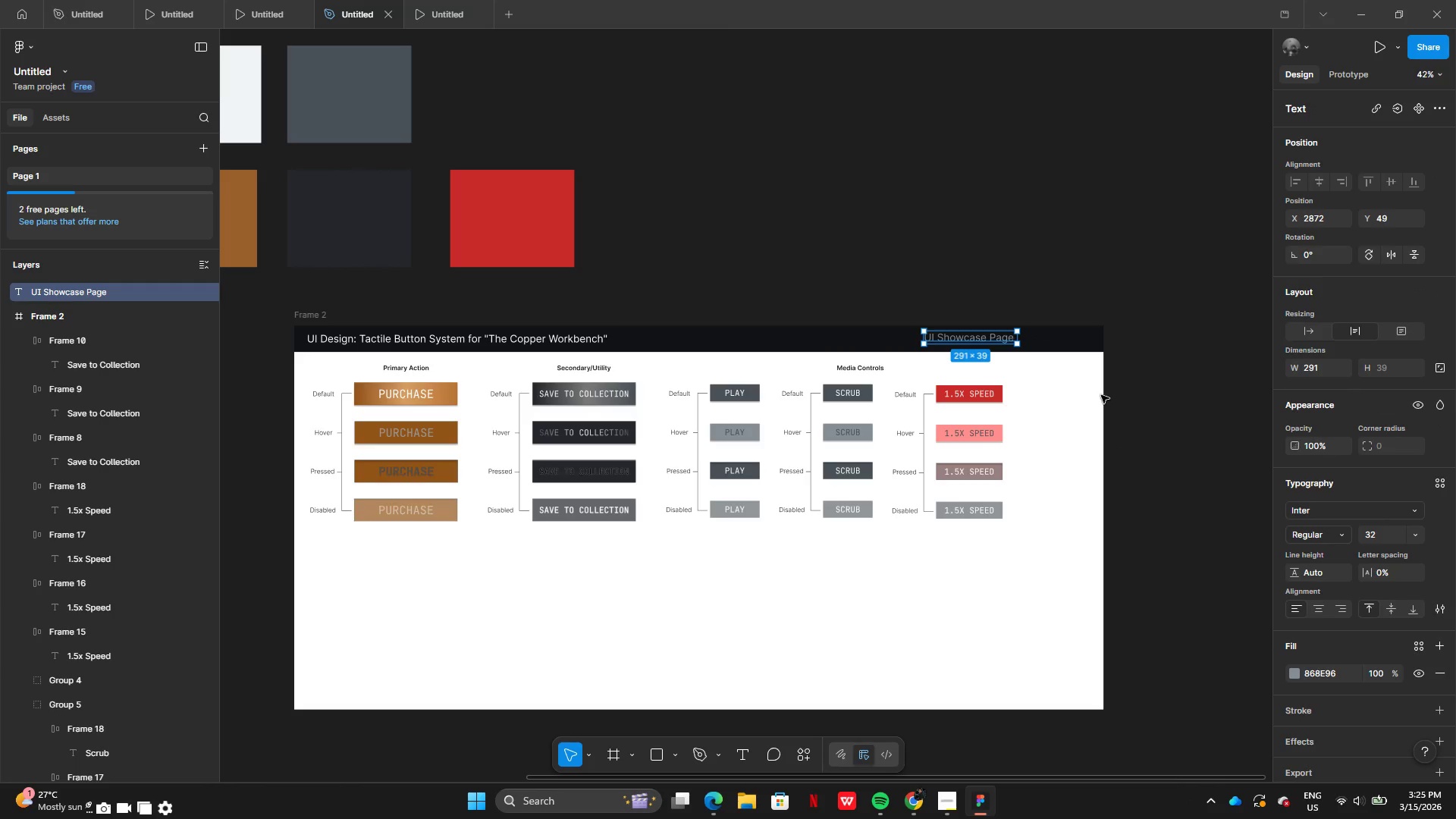 
left_click([1093, 384])
 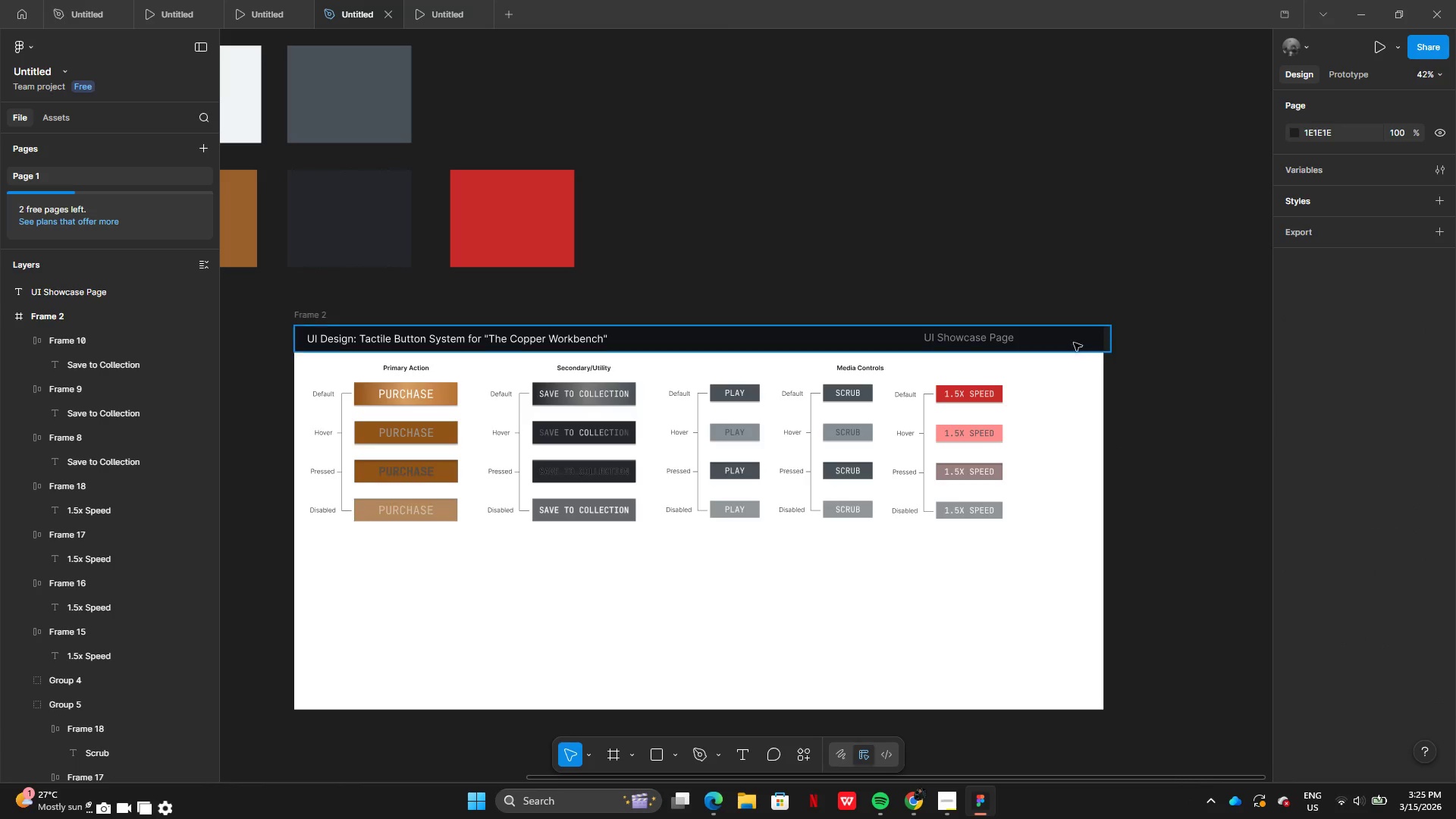 
left_click([1072, 337])
 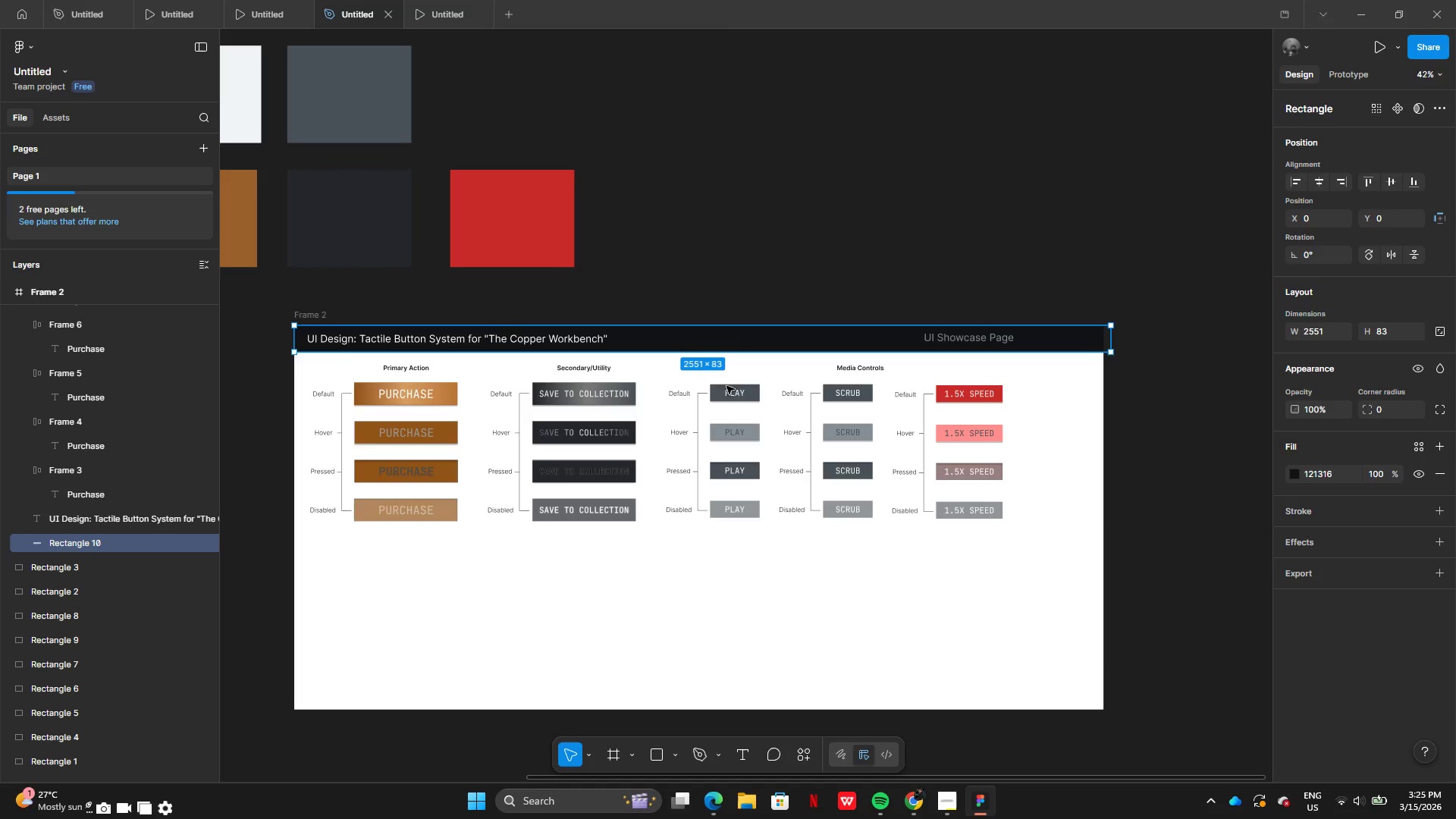 
left_click_drag(start_coordinate=[475, 333], to_coordinate=[486, 394])
 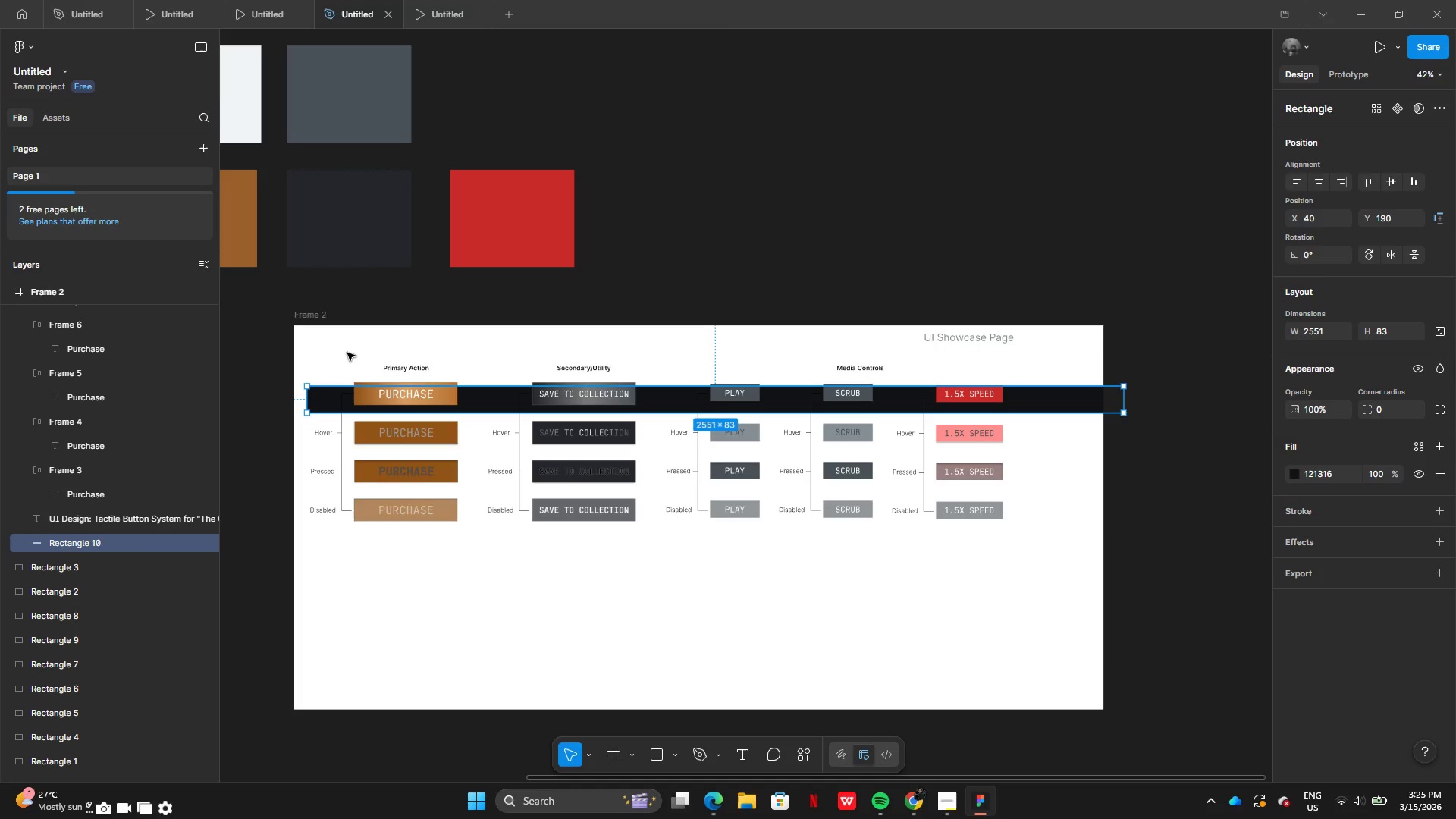 
key(Control+Z)
 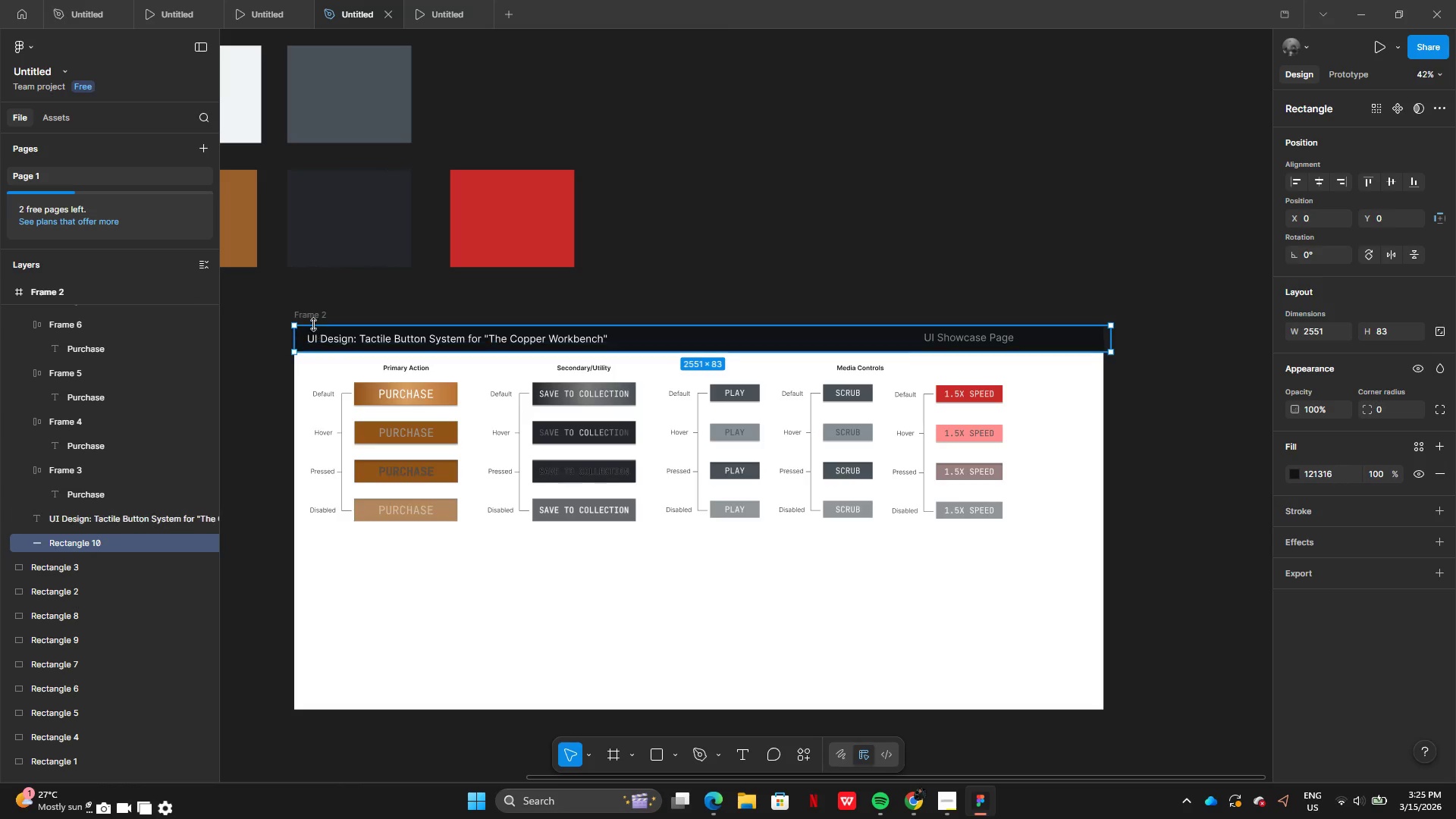 
left_click([312, 316])
 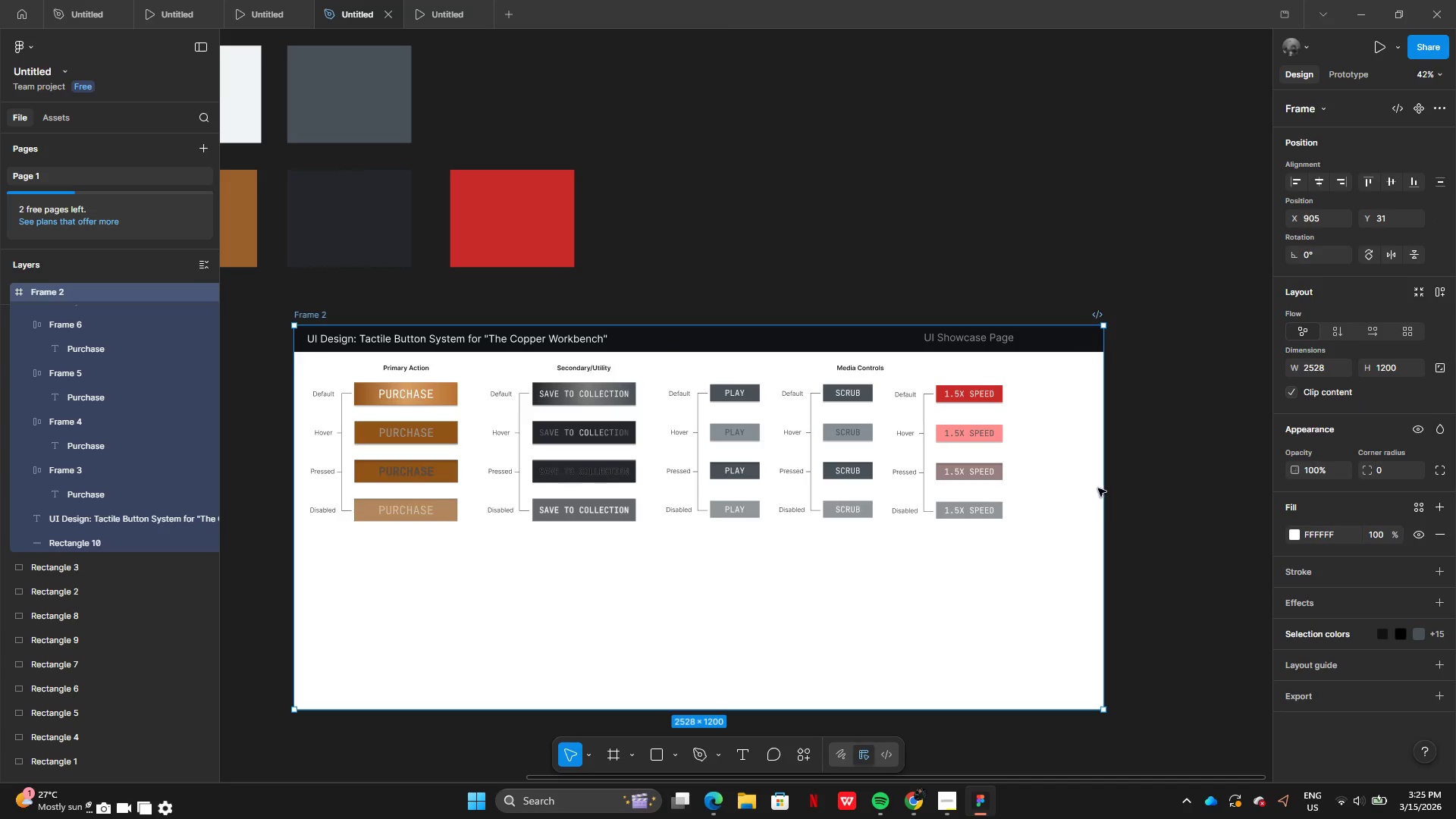 
left_click_drag(start_coordinate=[1106, 491], to_coordinate=[1030, 473])
 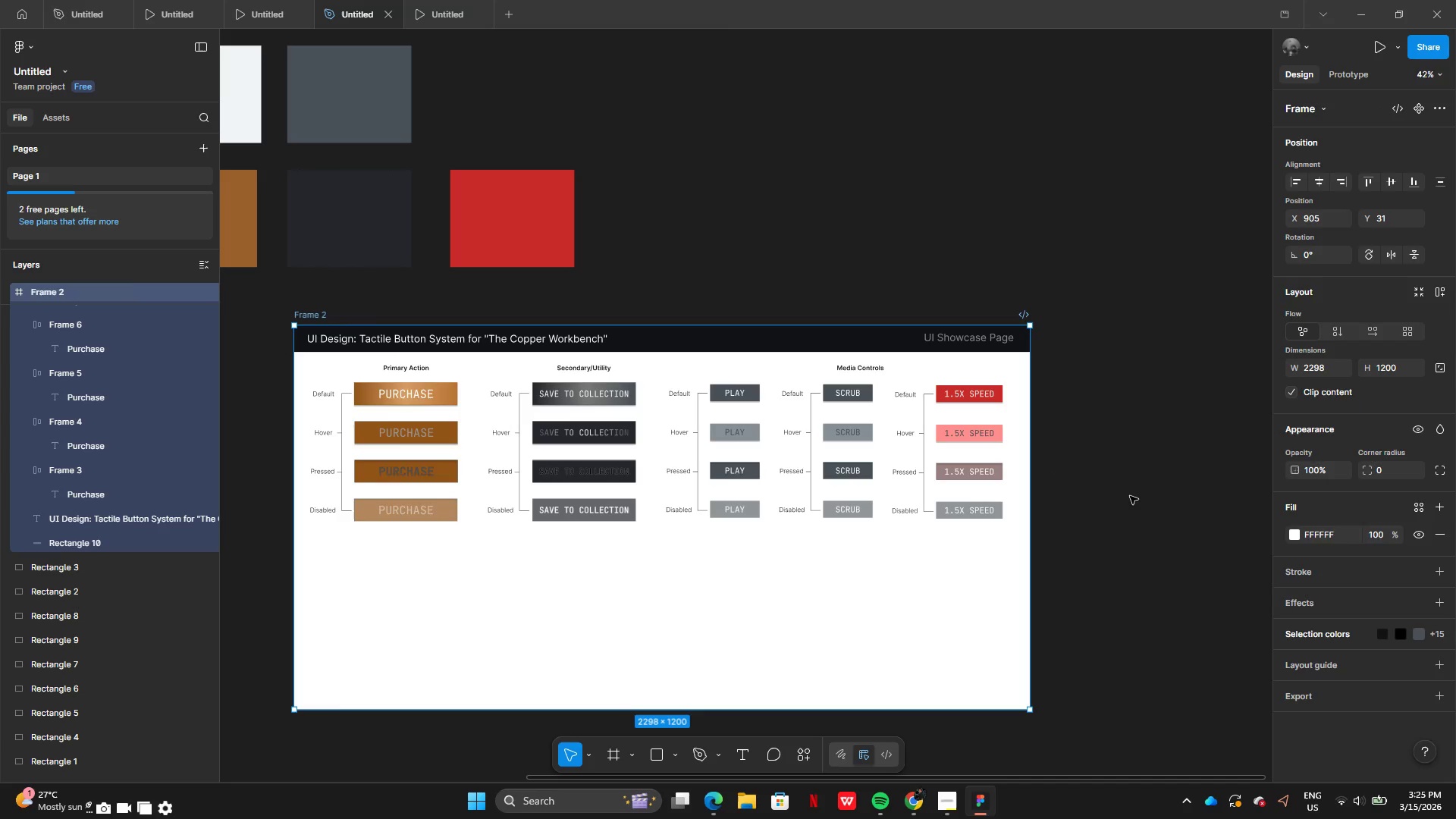 
left_click([1130, 496])
 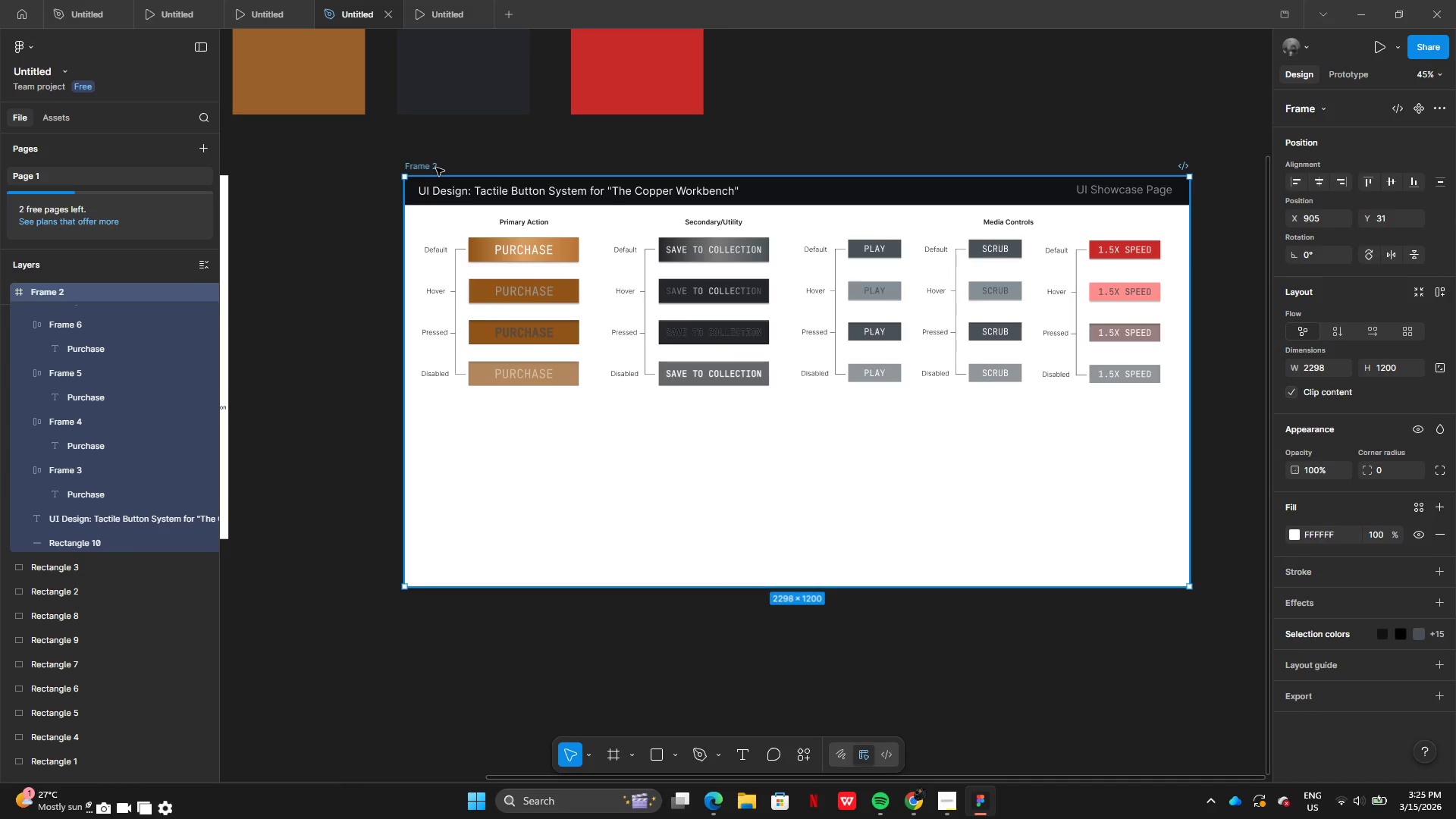 
left_click_drag(start_coordinate=[835, 586], to_coordinate=[832, 635])
 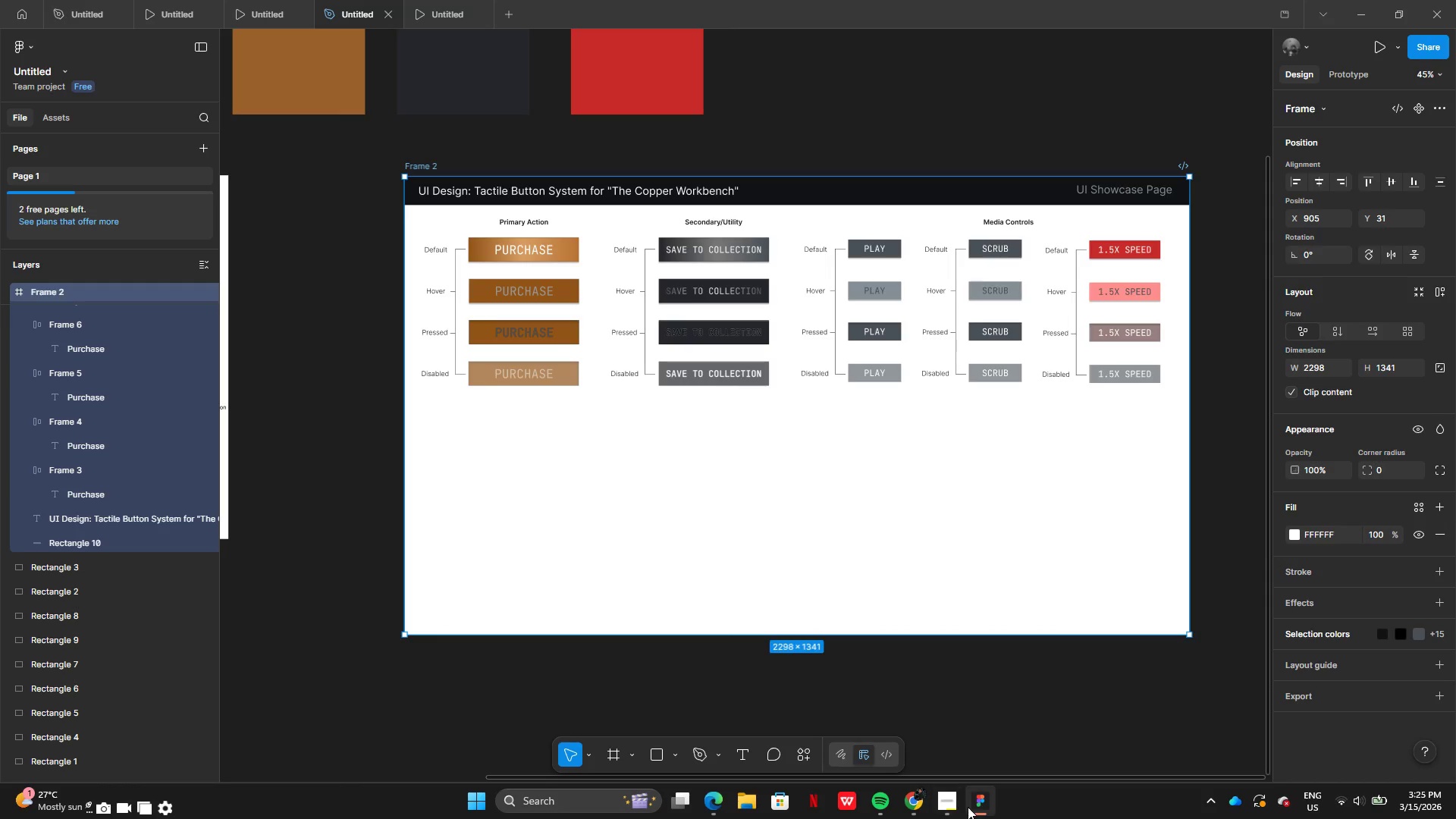 
left_click([956, 806])